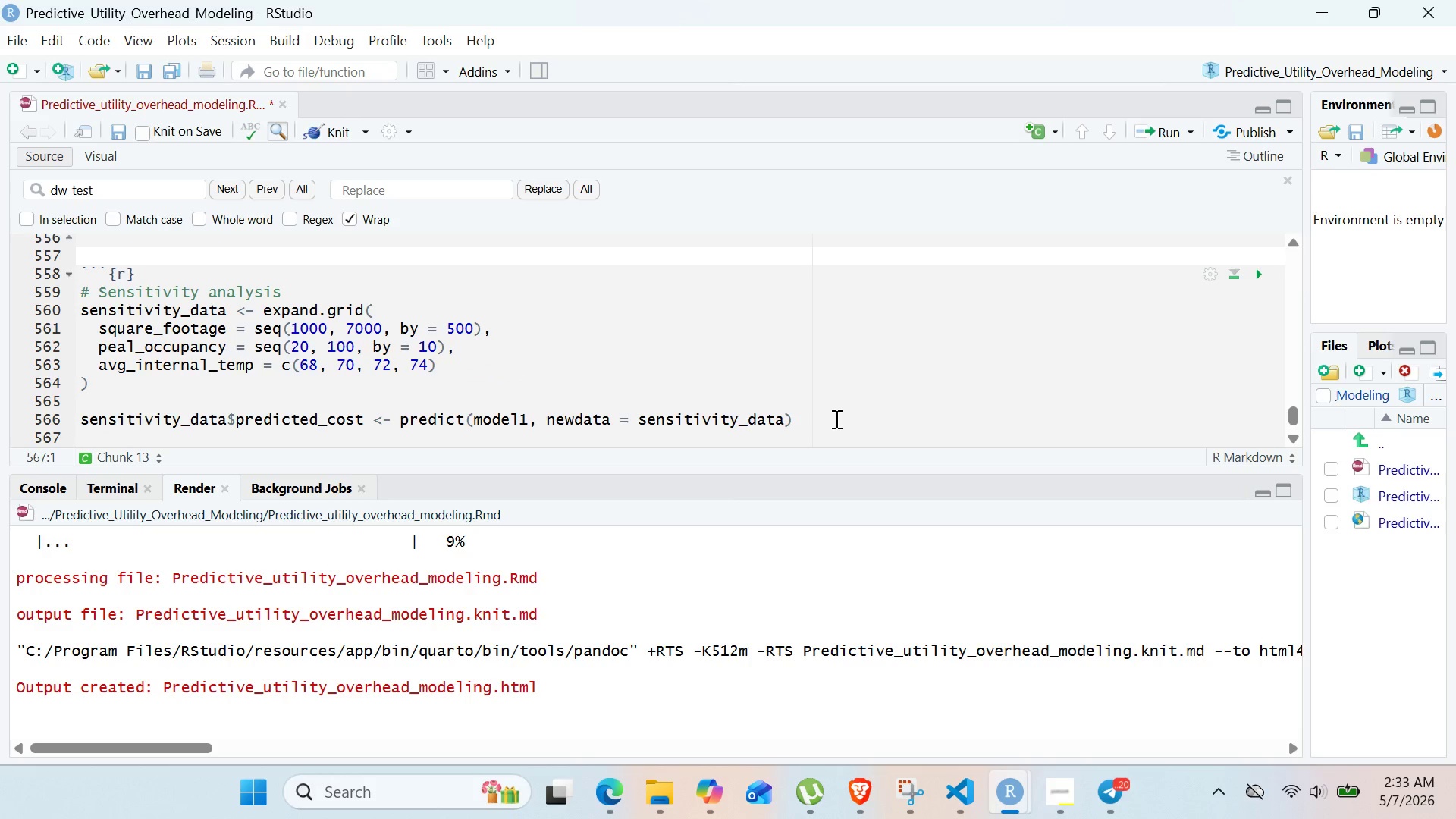 
left_click_drag(start_coordinate=[82, 308], to_coordinate=[200, 365])
 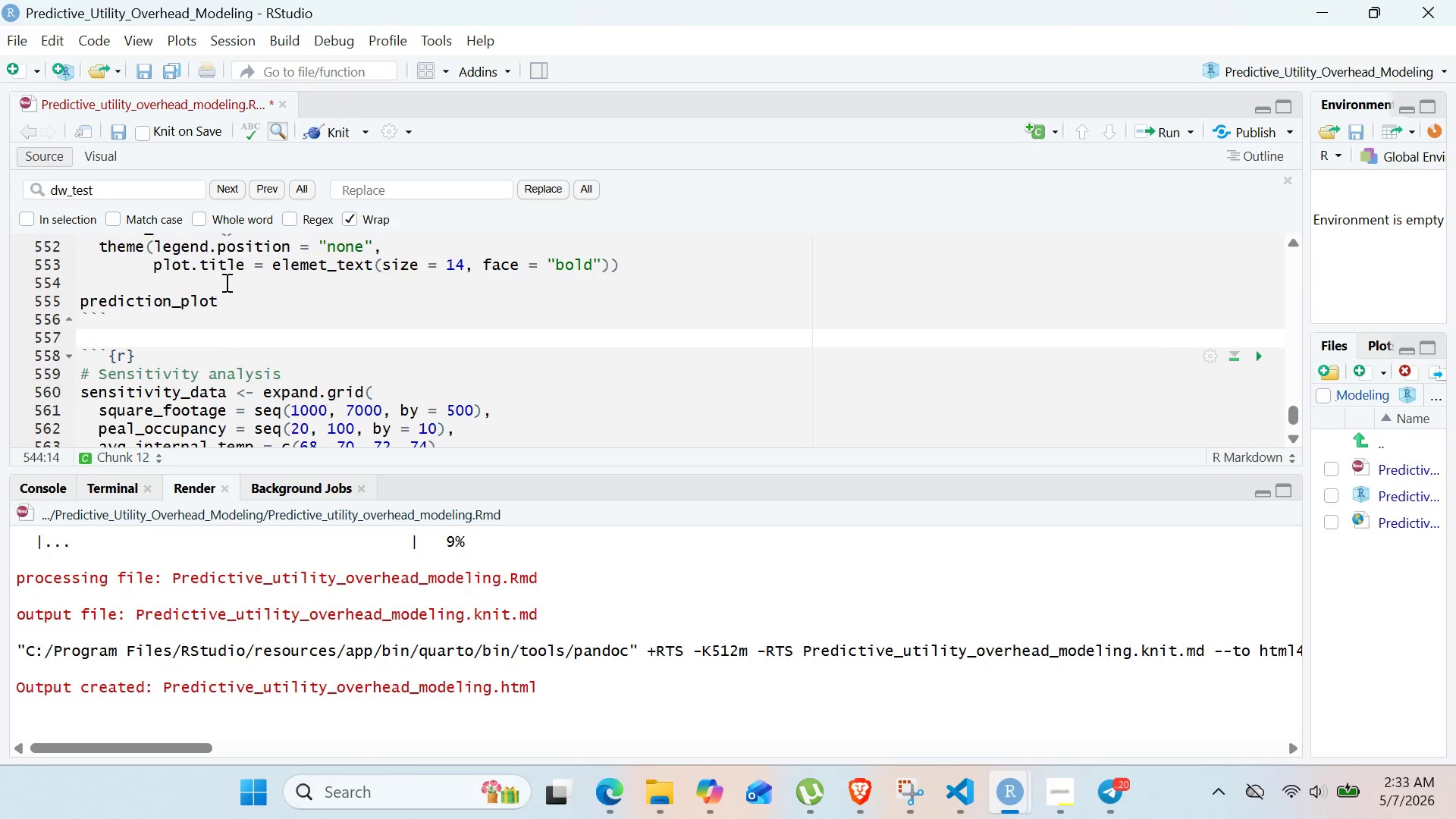 
hold_key(key=ShiftRight, duration=0.56)
left_click([224, 282])
 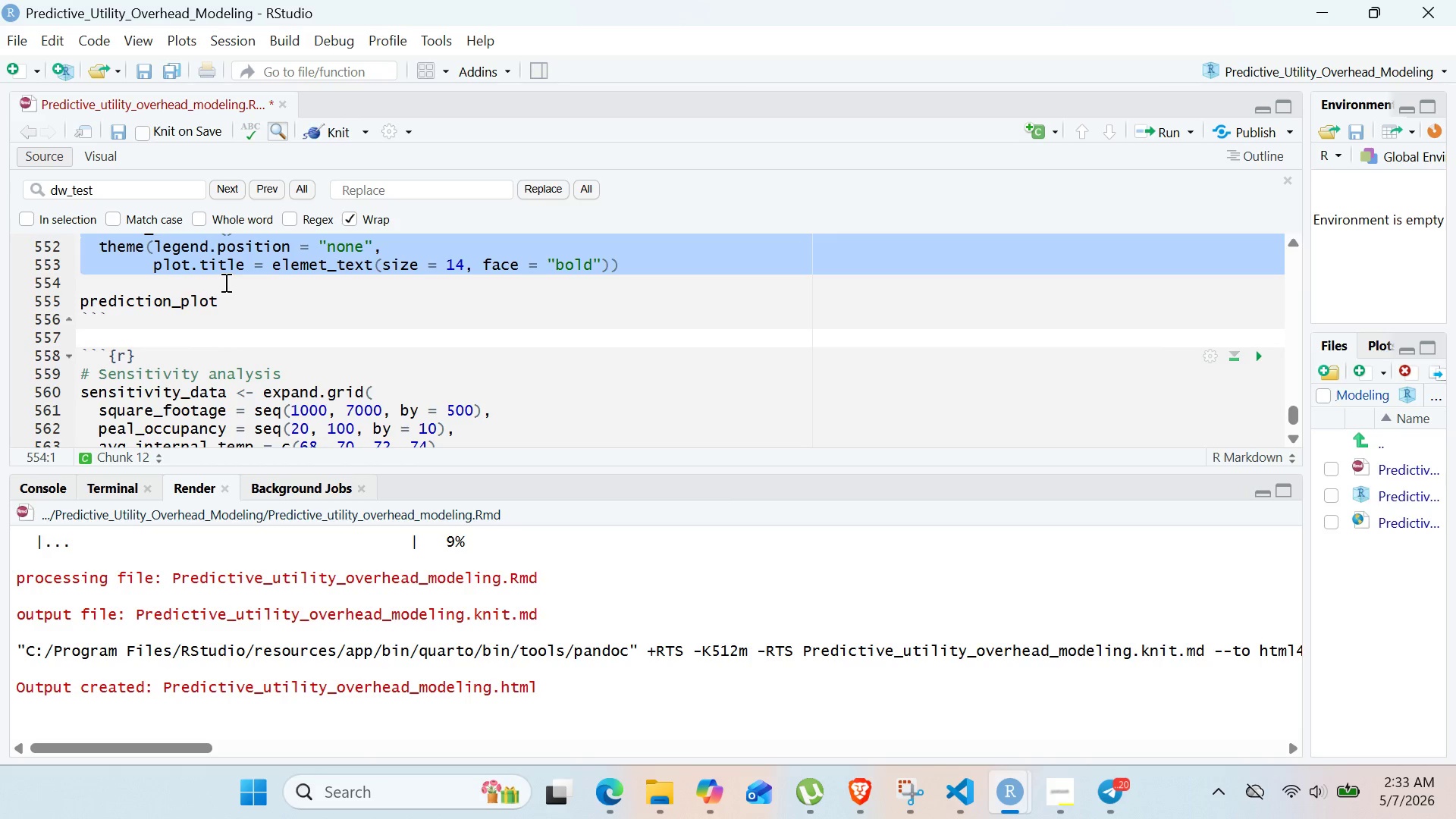 
key(Control+C)
 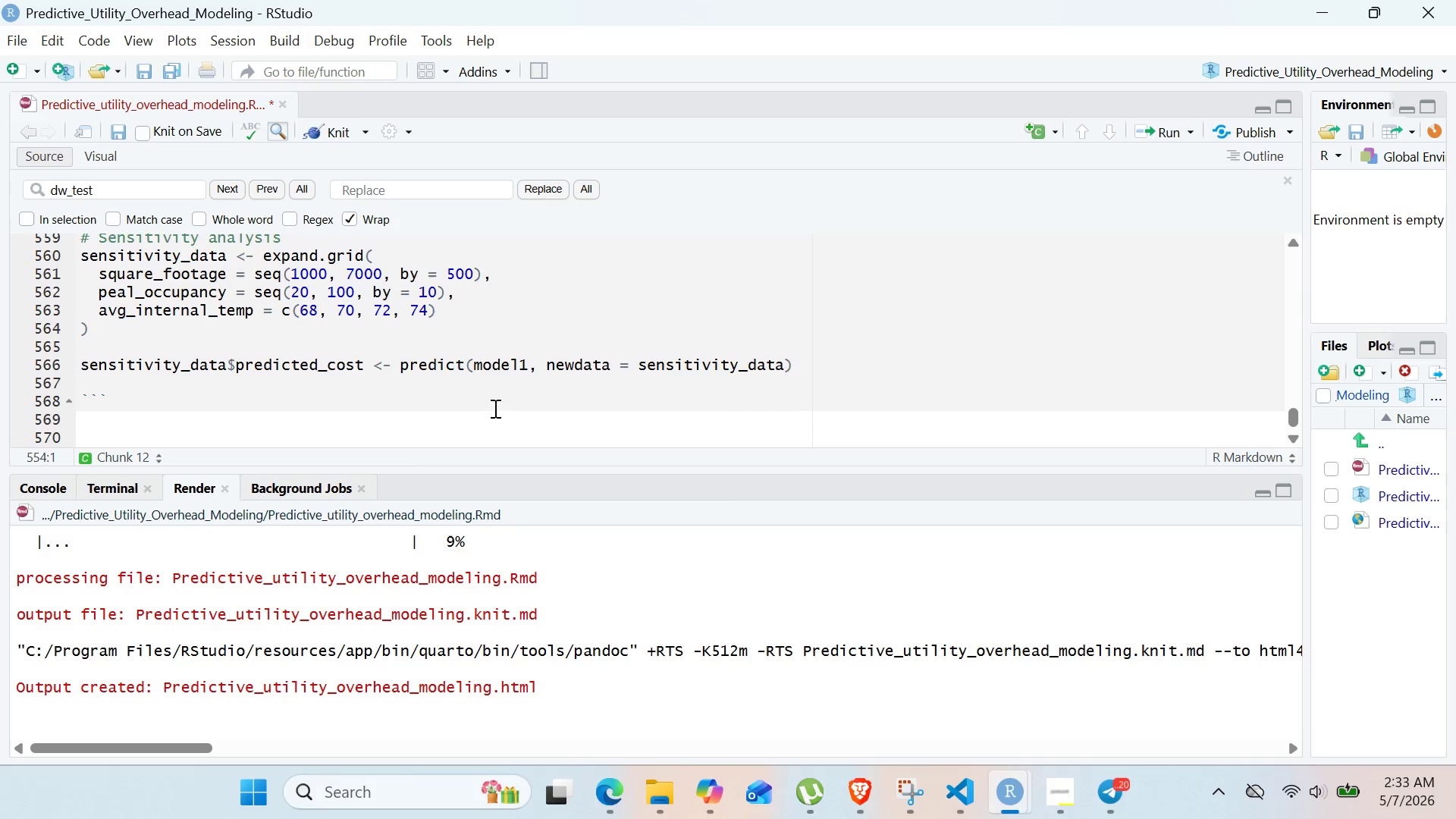 
left_click([476, 384])
 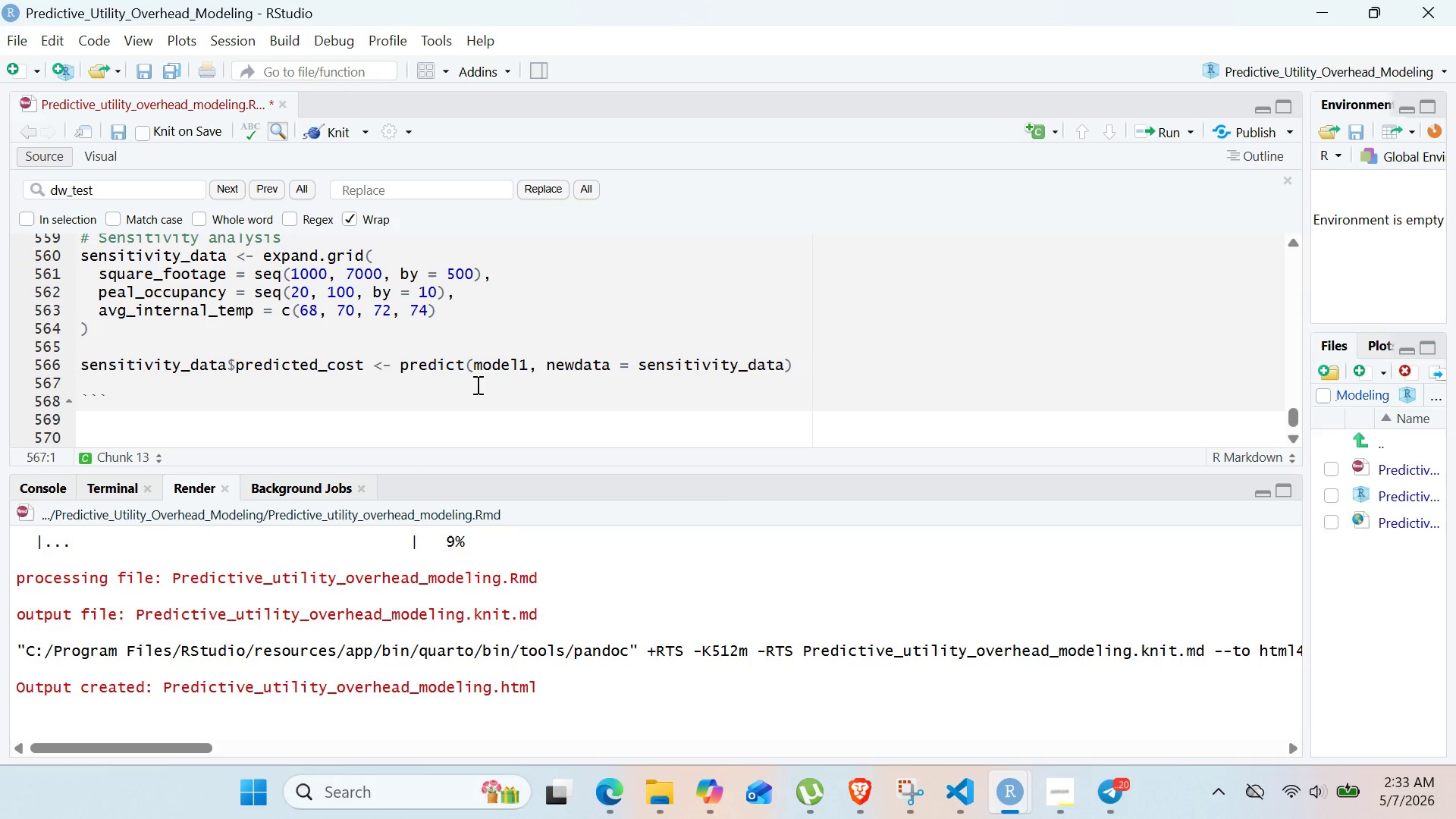 
key(Control+Enter)
 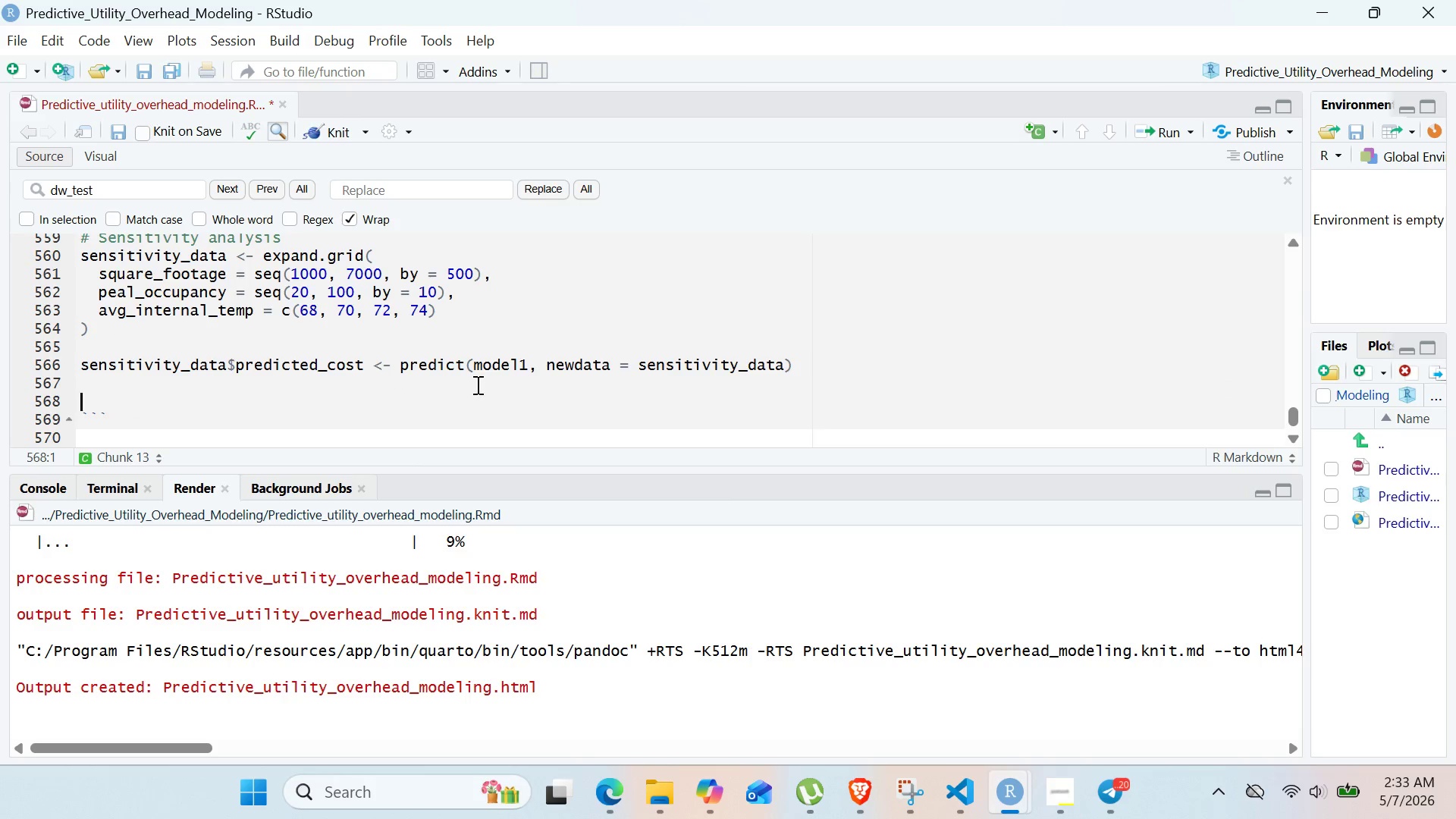 
key(Control+V)
 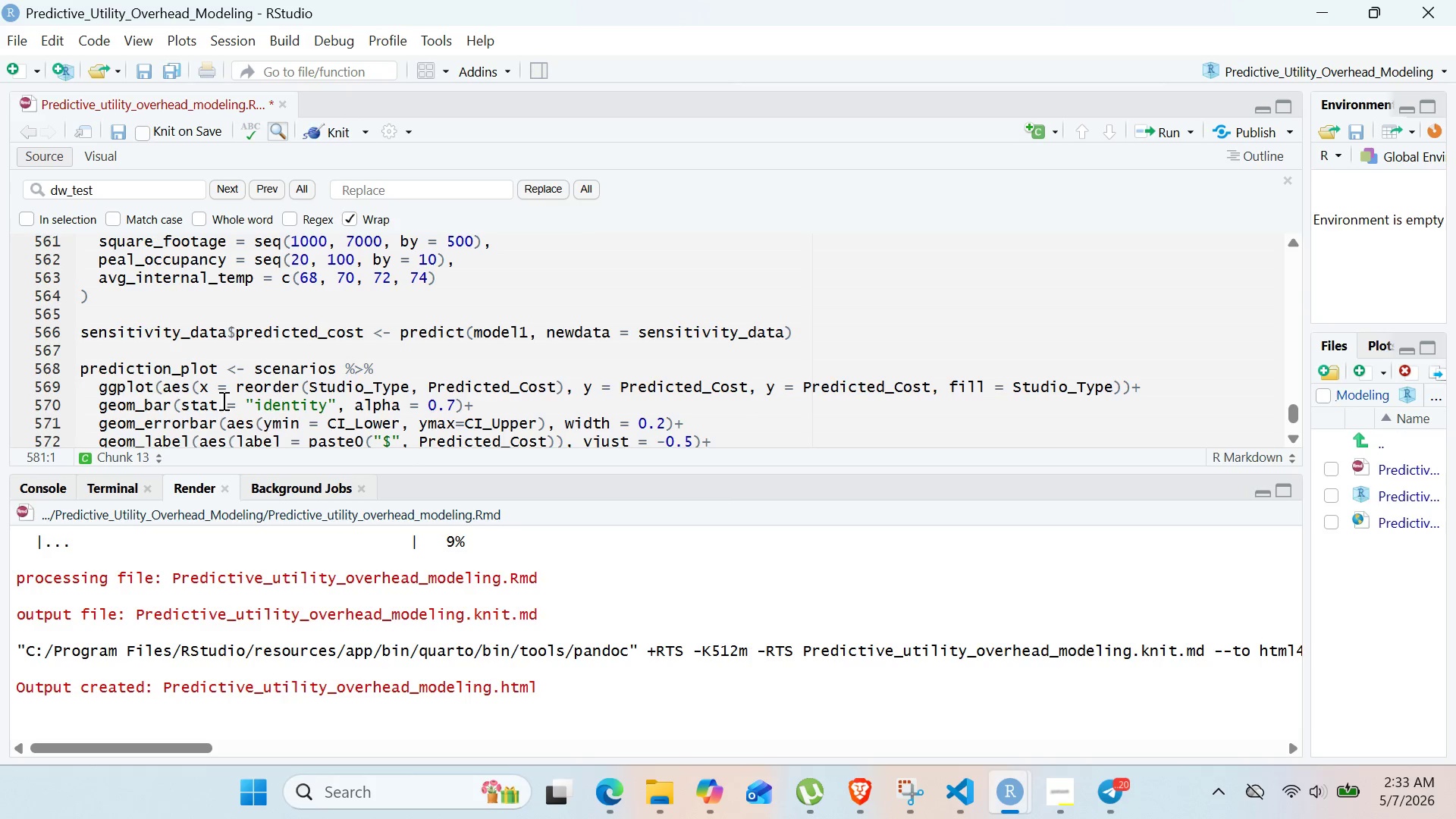 
left_click([167, 373])
 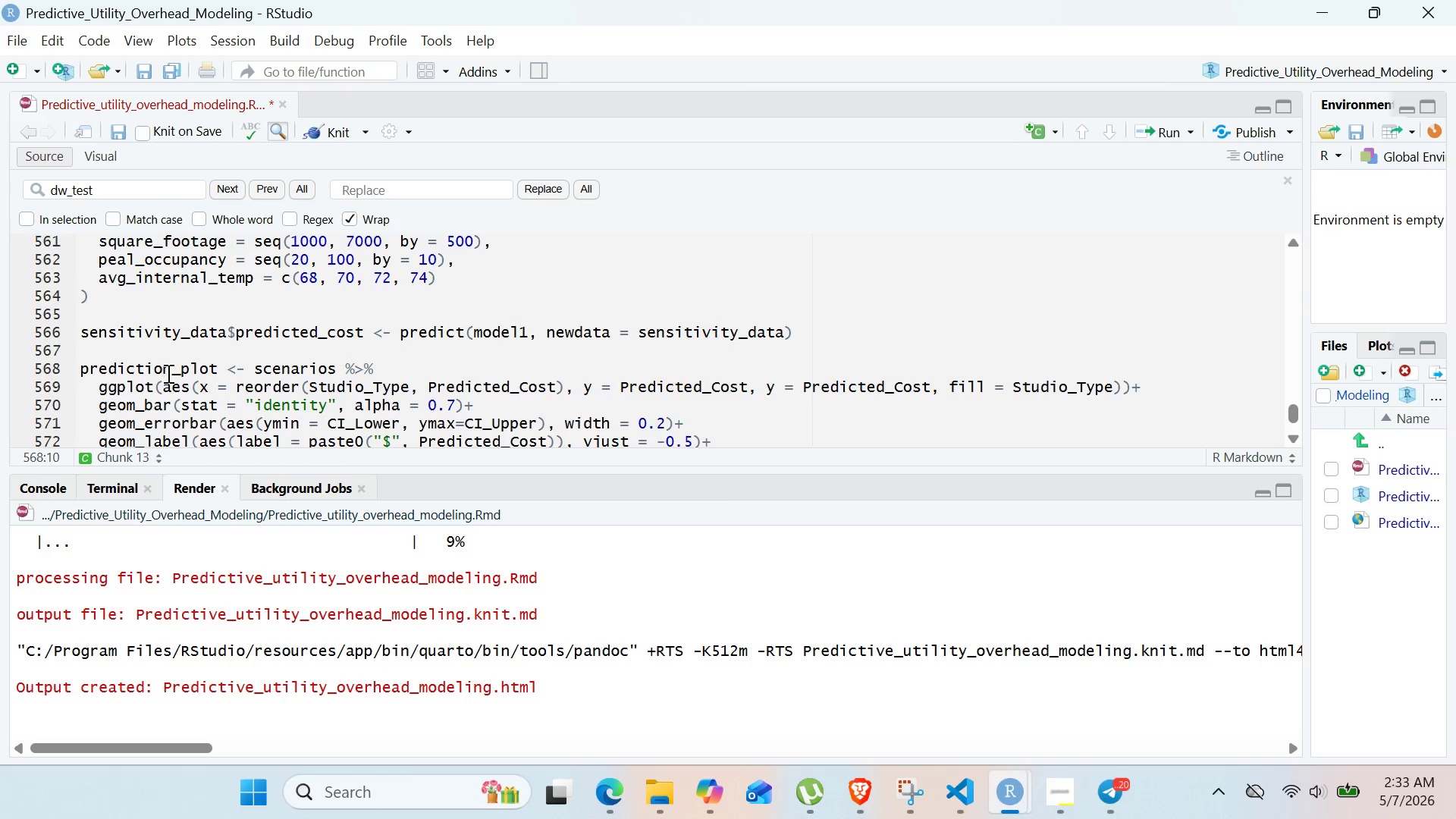 
key(ArrowUp)
 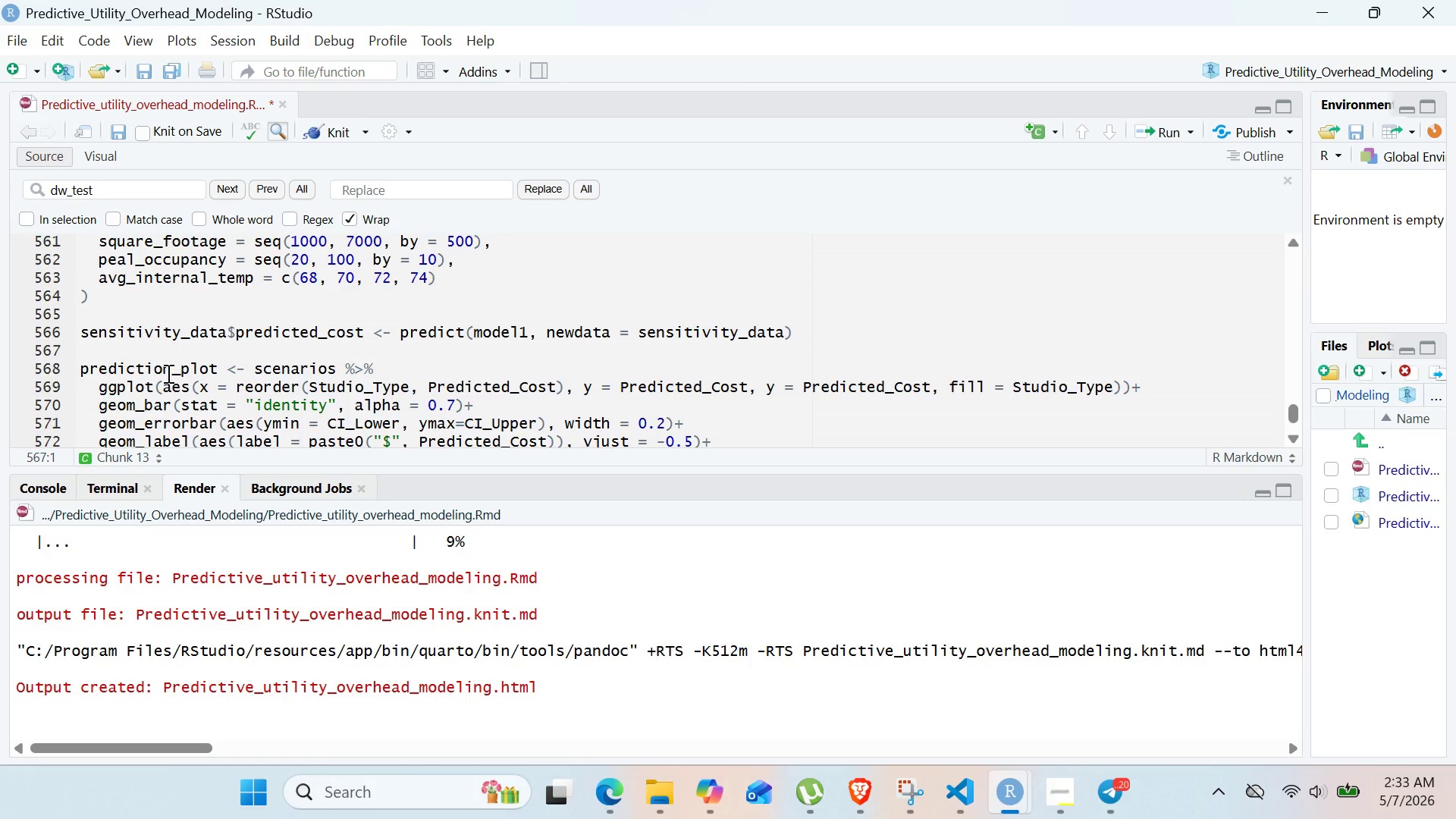 
key(ArrowDown)
 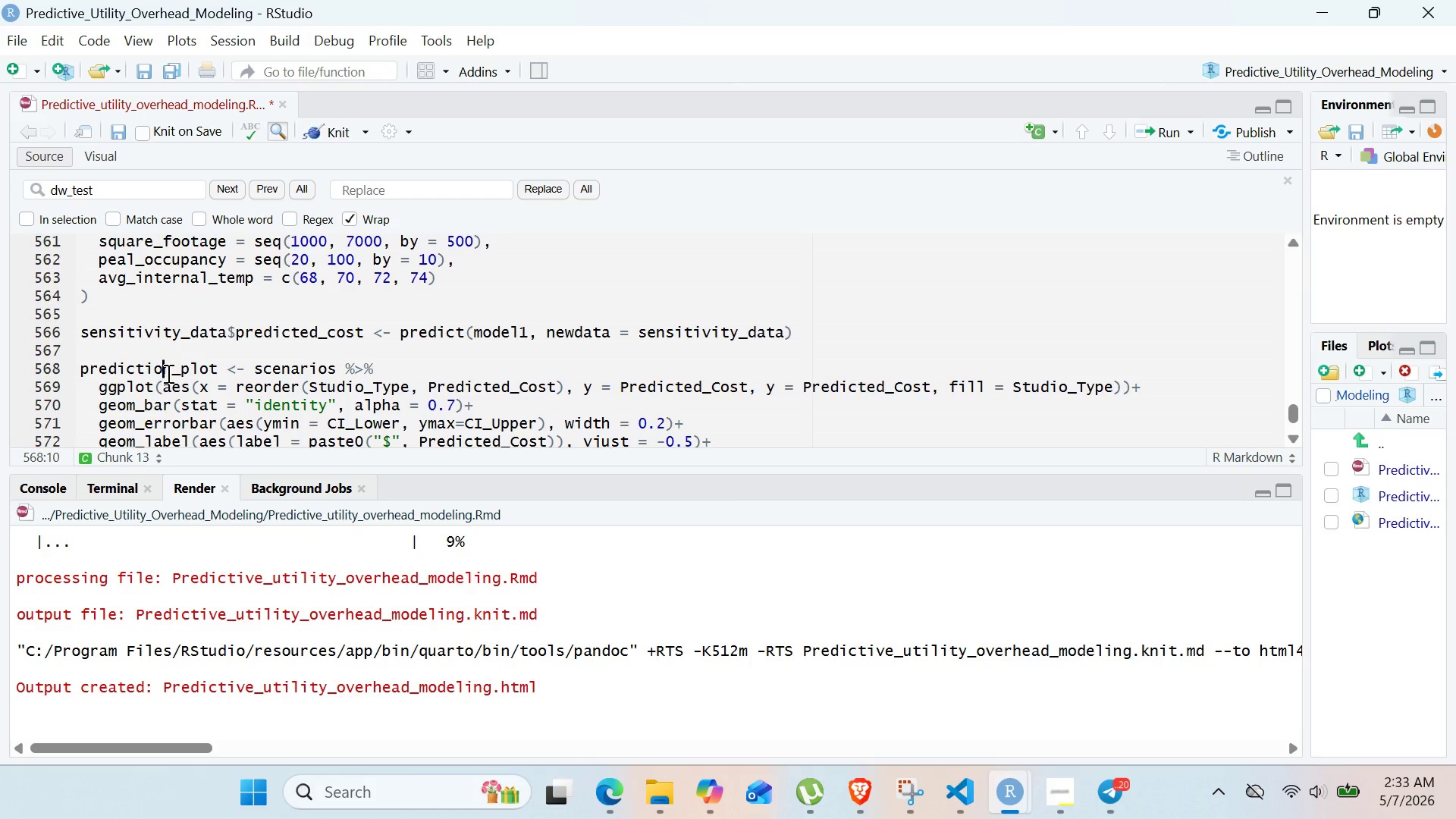 
key(ArrowRight)
 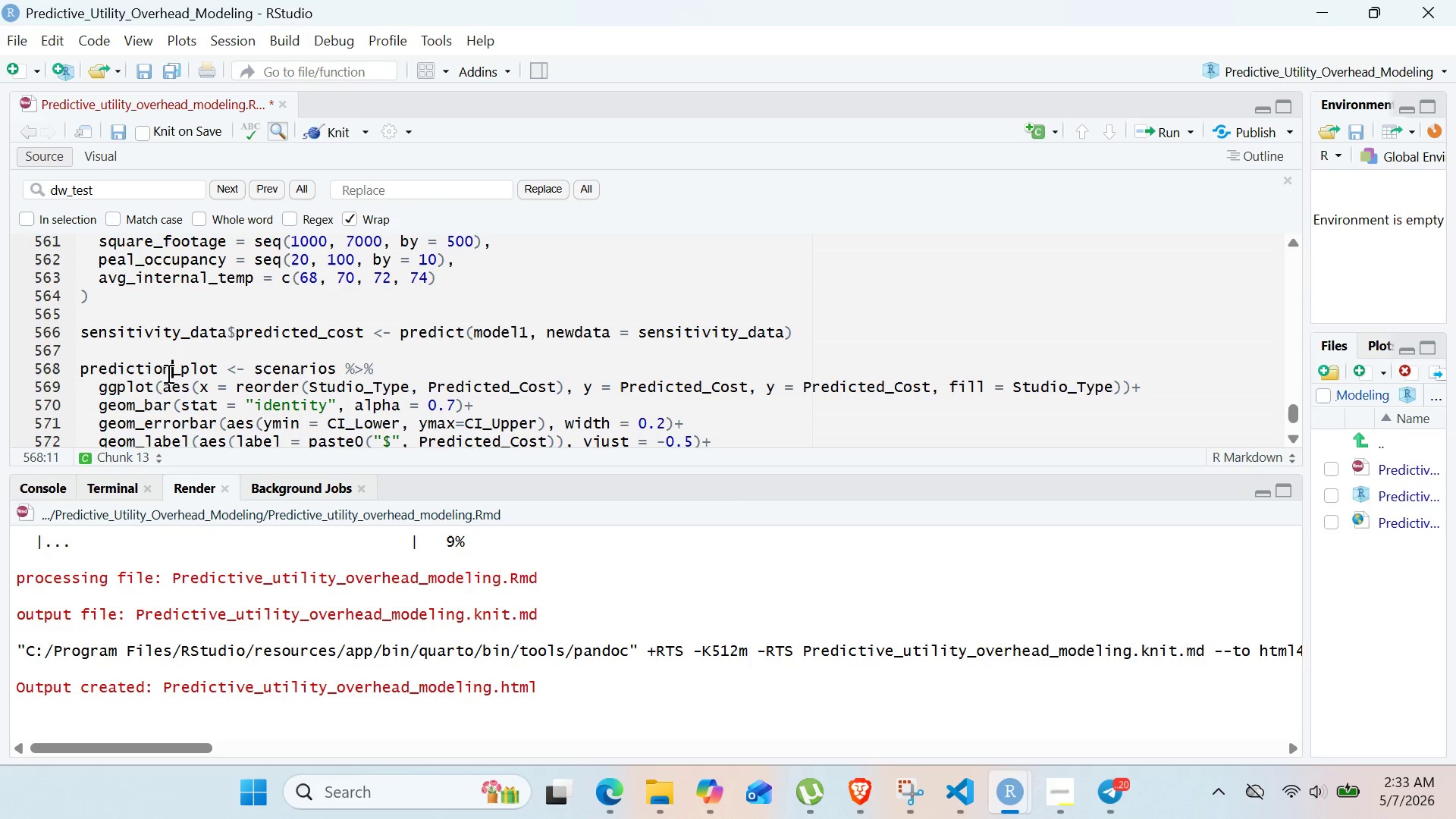 
hold_key(key=Backspace, duration=0.64)
 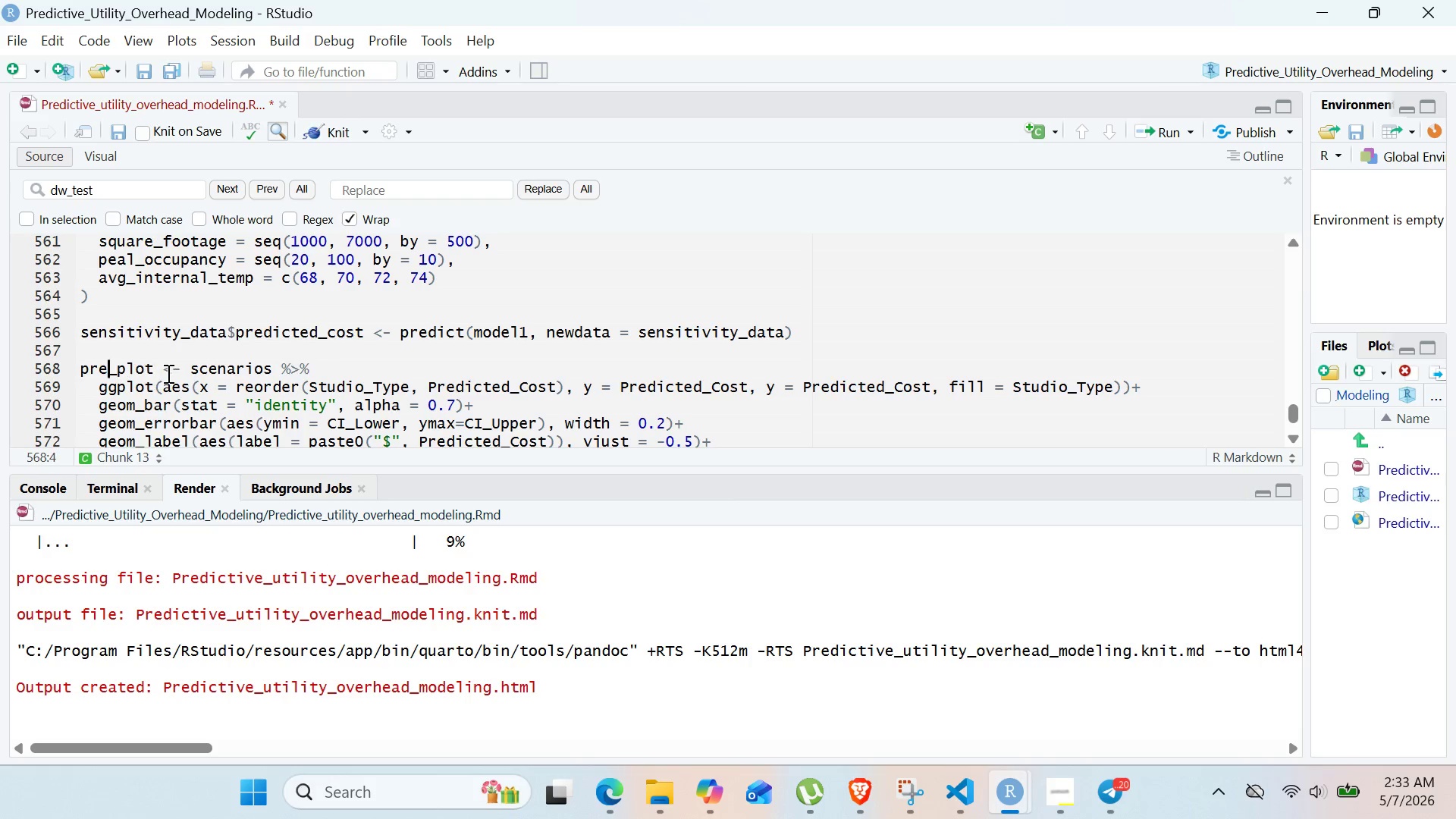 
key(Backspace)
key(Backspace)
key(Backspace)
key(Backspace)
type(sensititvity)
 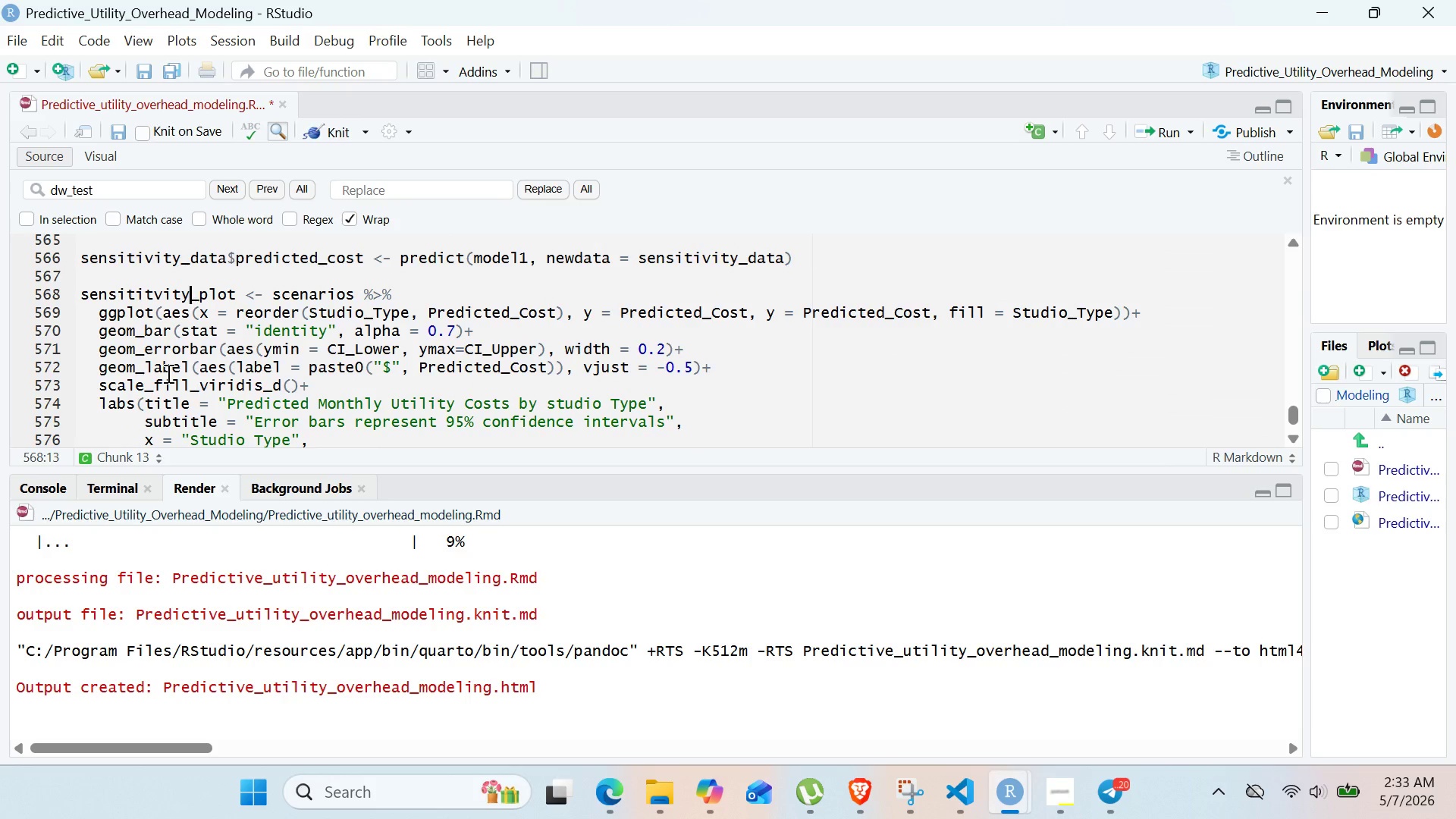 
wait(10.5)
 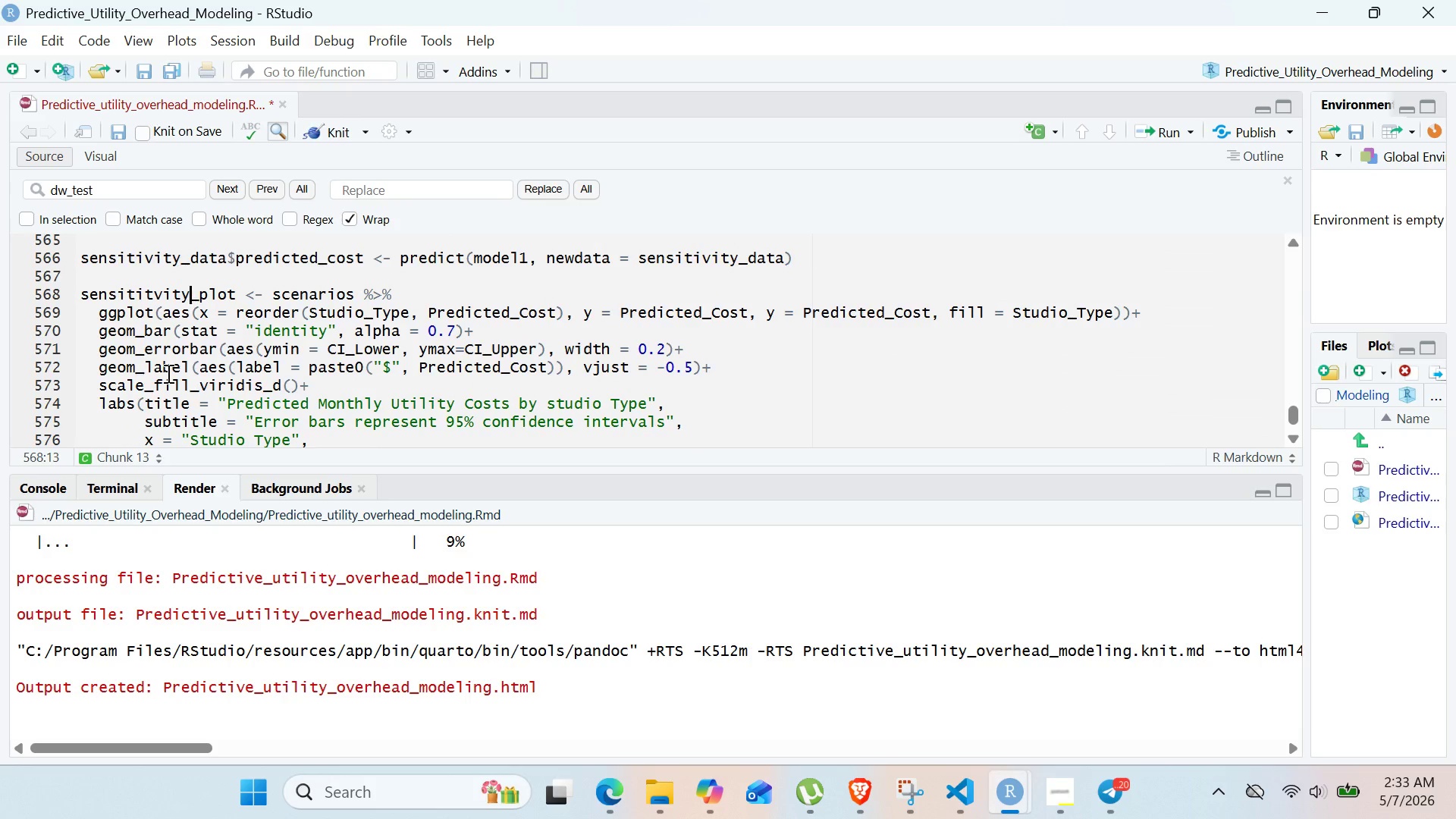 
double_click([171, 337])
 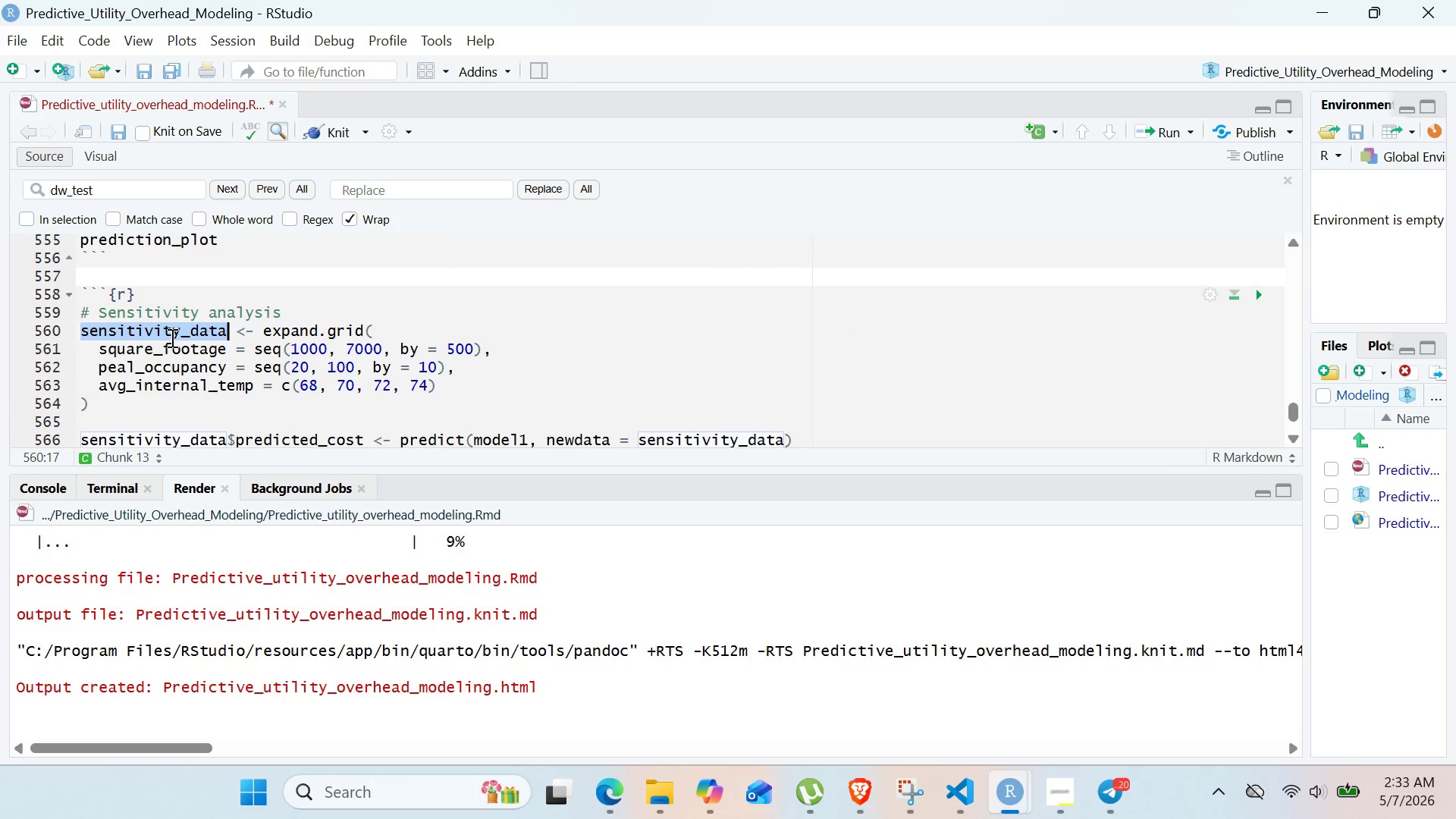 
key(Control+C)
 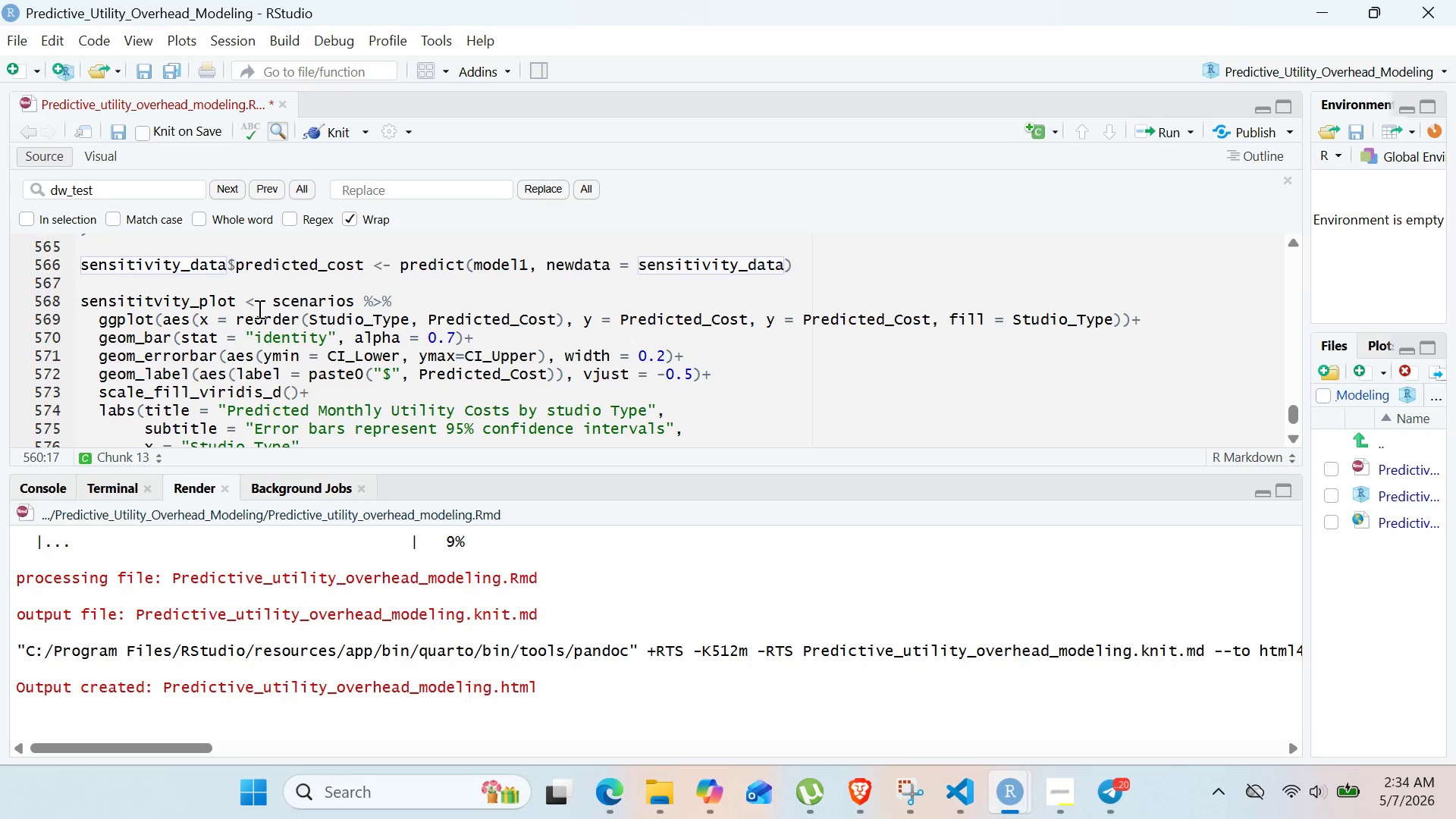 
wait(11.72)
 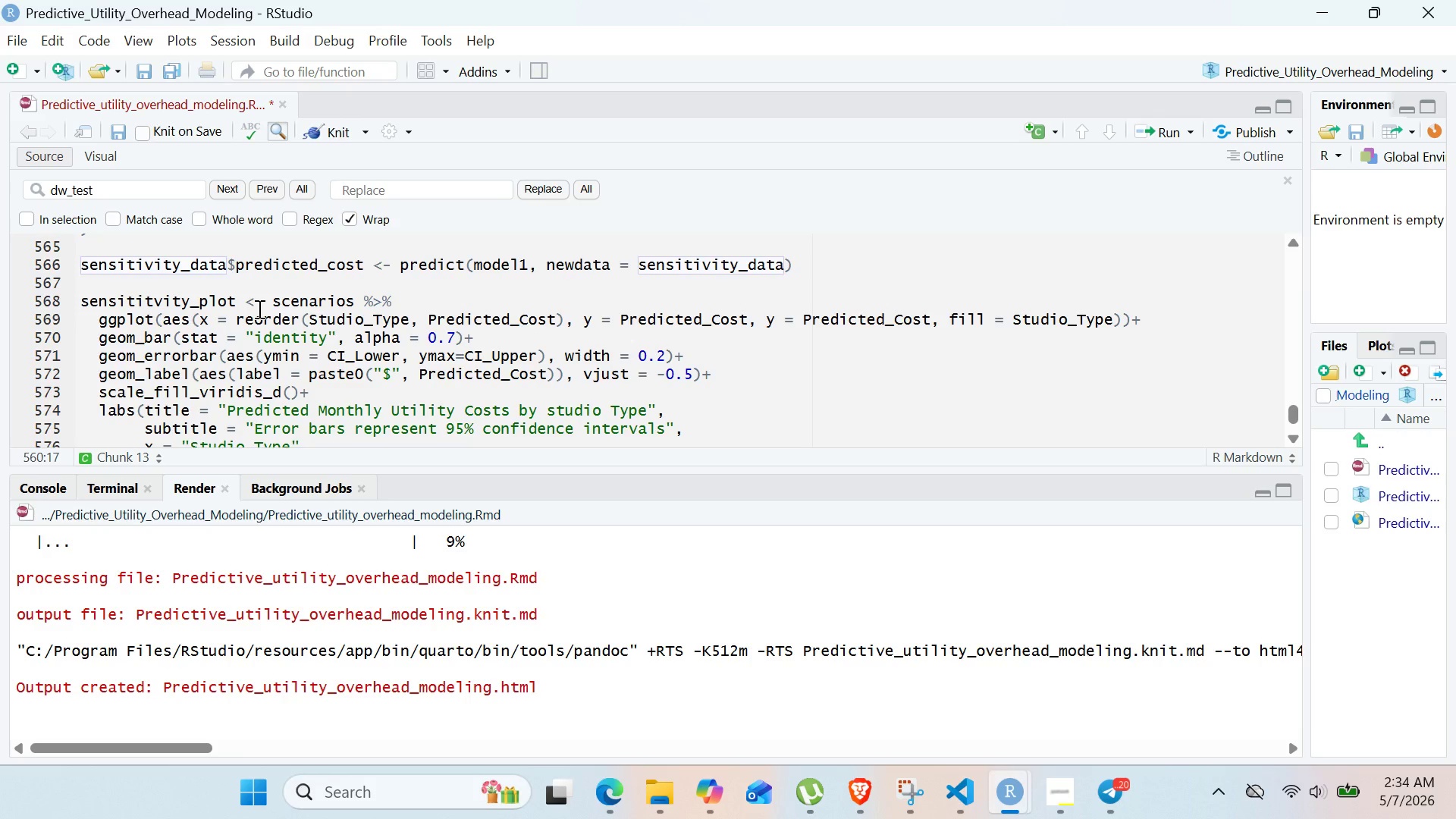 
left_click([165, 319])
 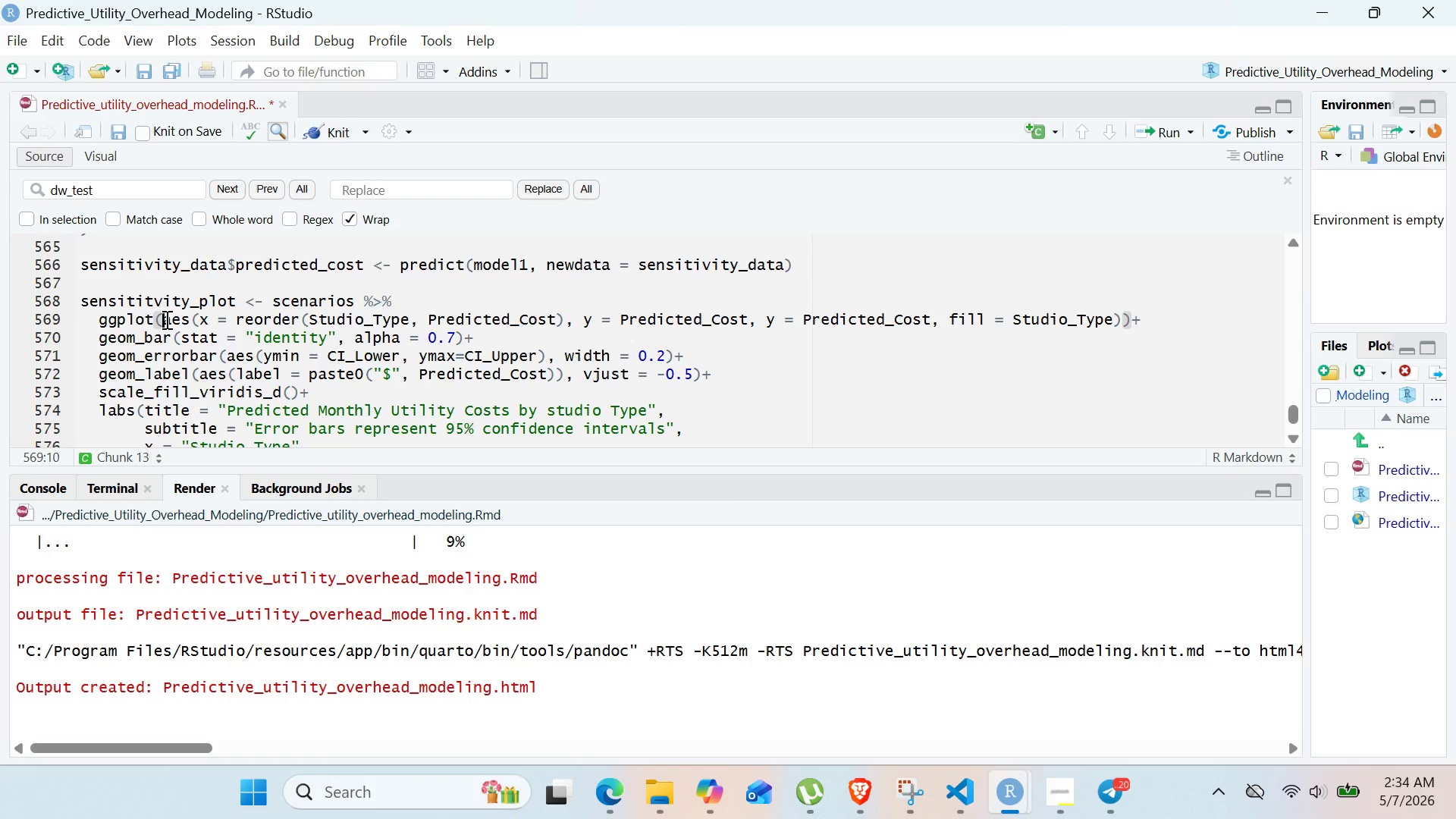 
key(Control+V)
 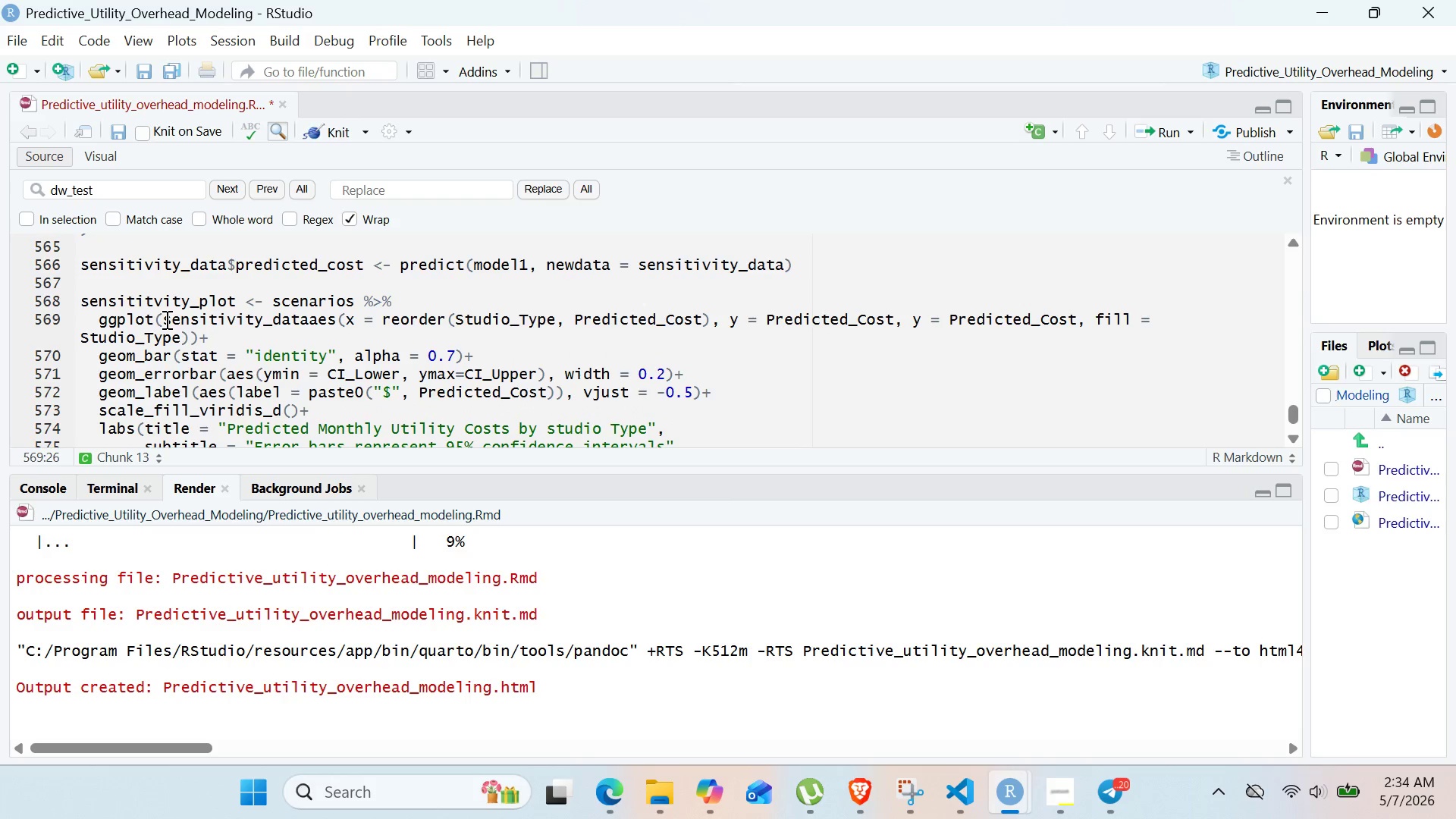 
key(Control+Comma)
 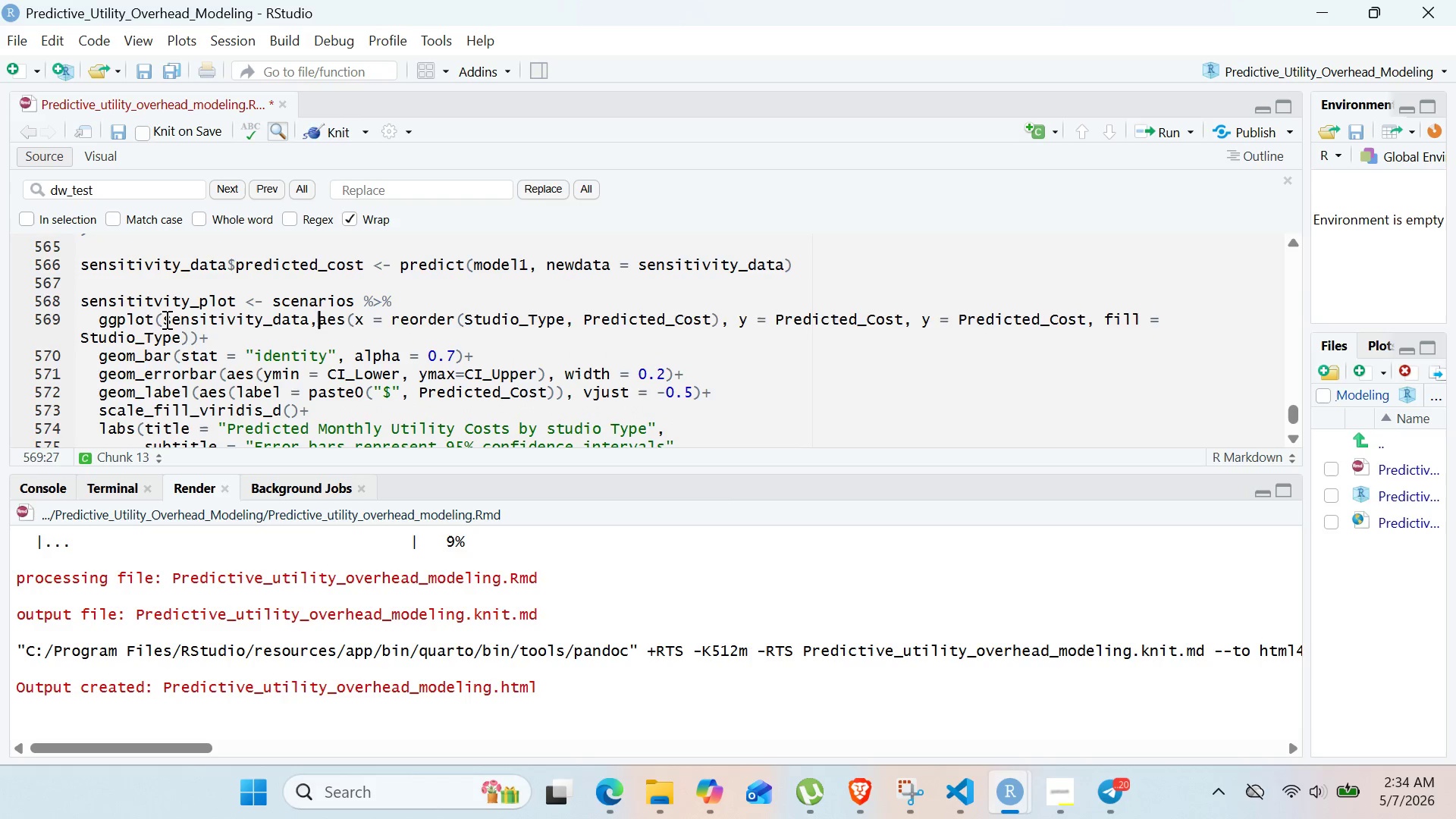 
key(Control+Enter)
 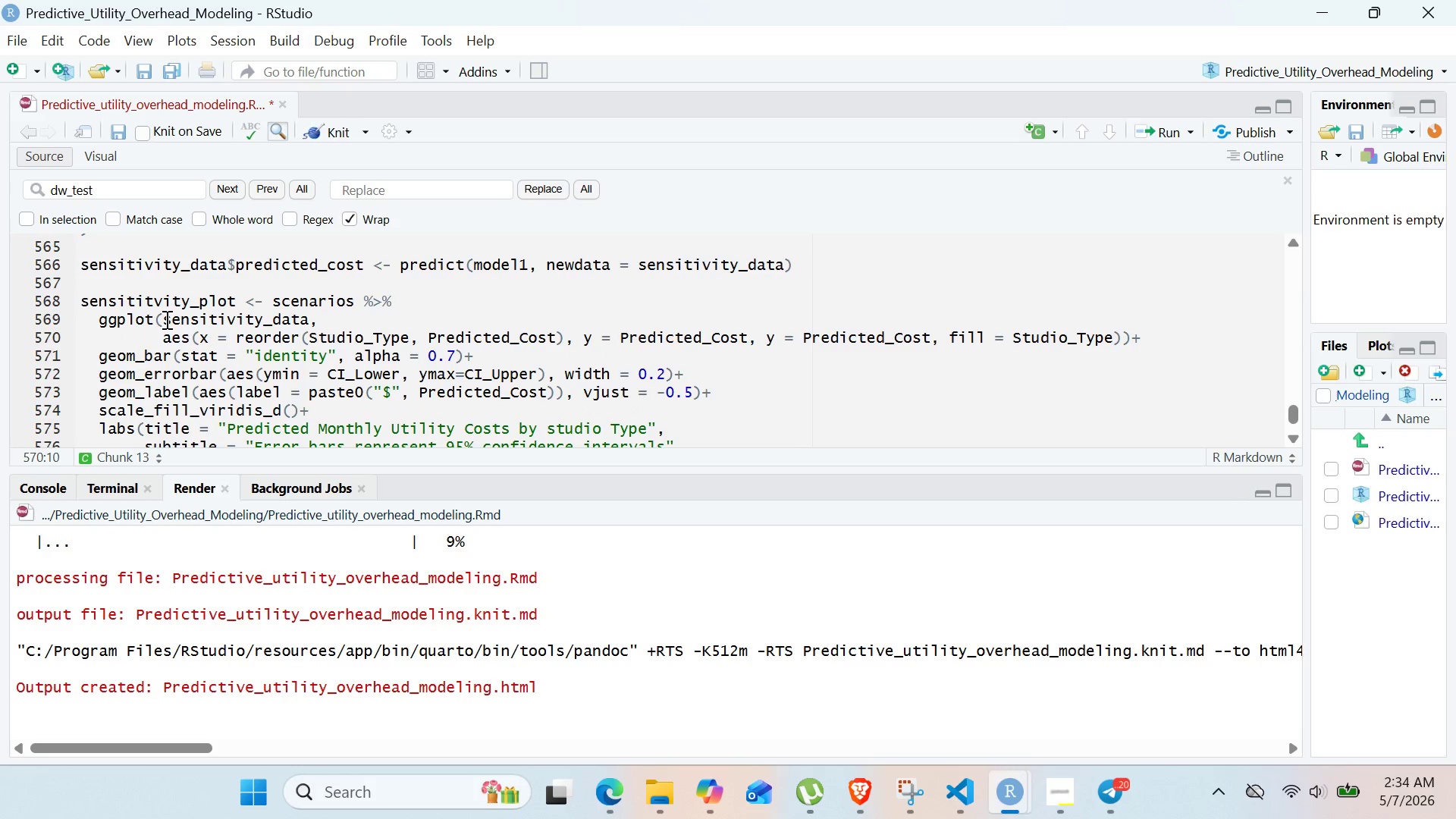 
wait(10.69)
 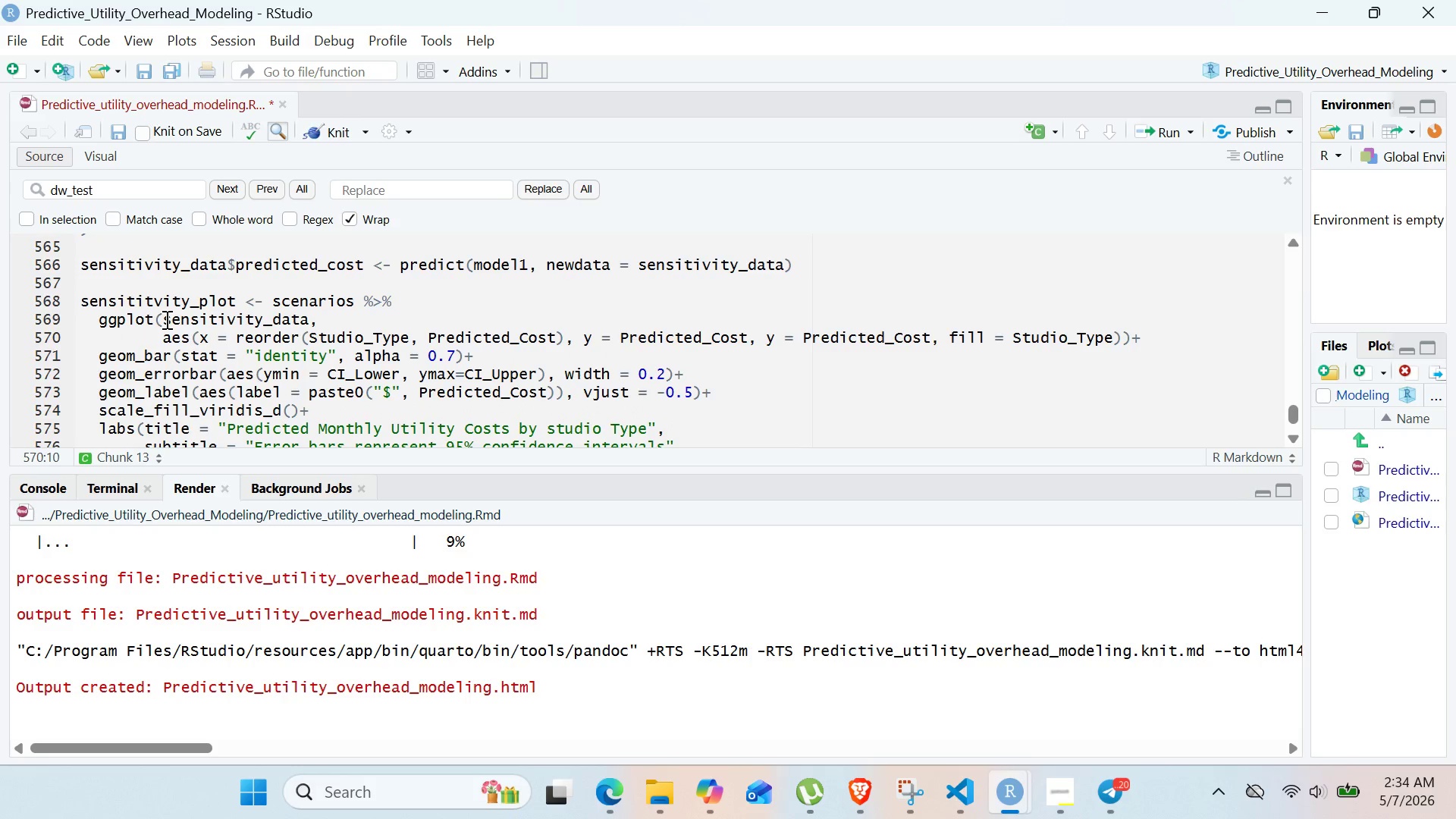 
left_click_drag(start_coordinate=[234, 340], to_coordinate=[568, 335])
 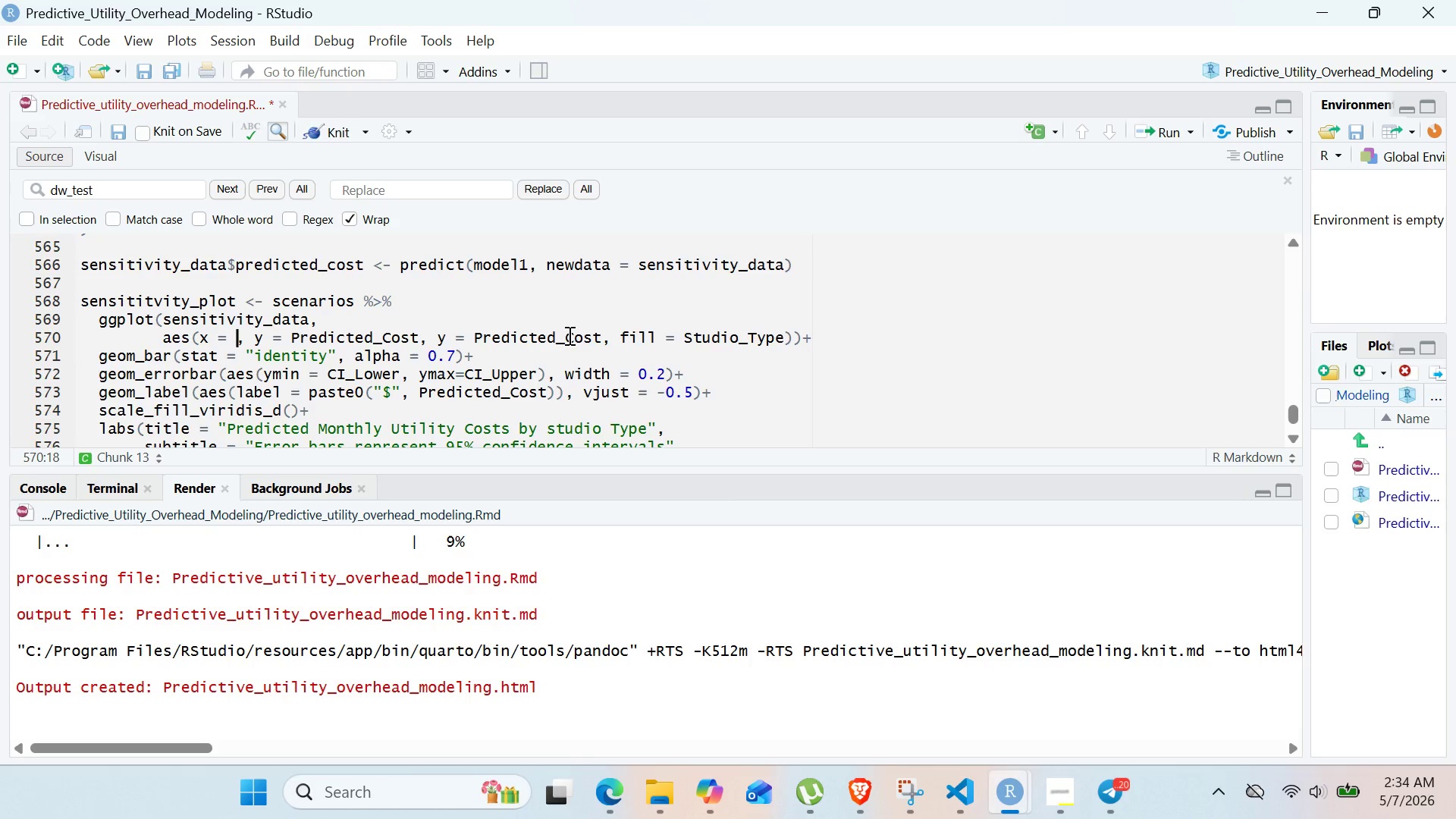 
key(Backspace)
type(squa)
 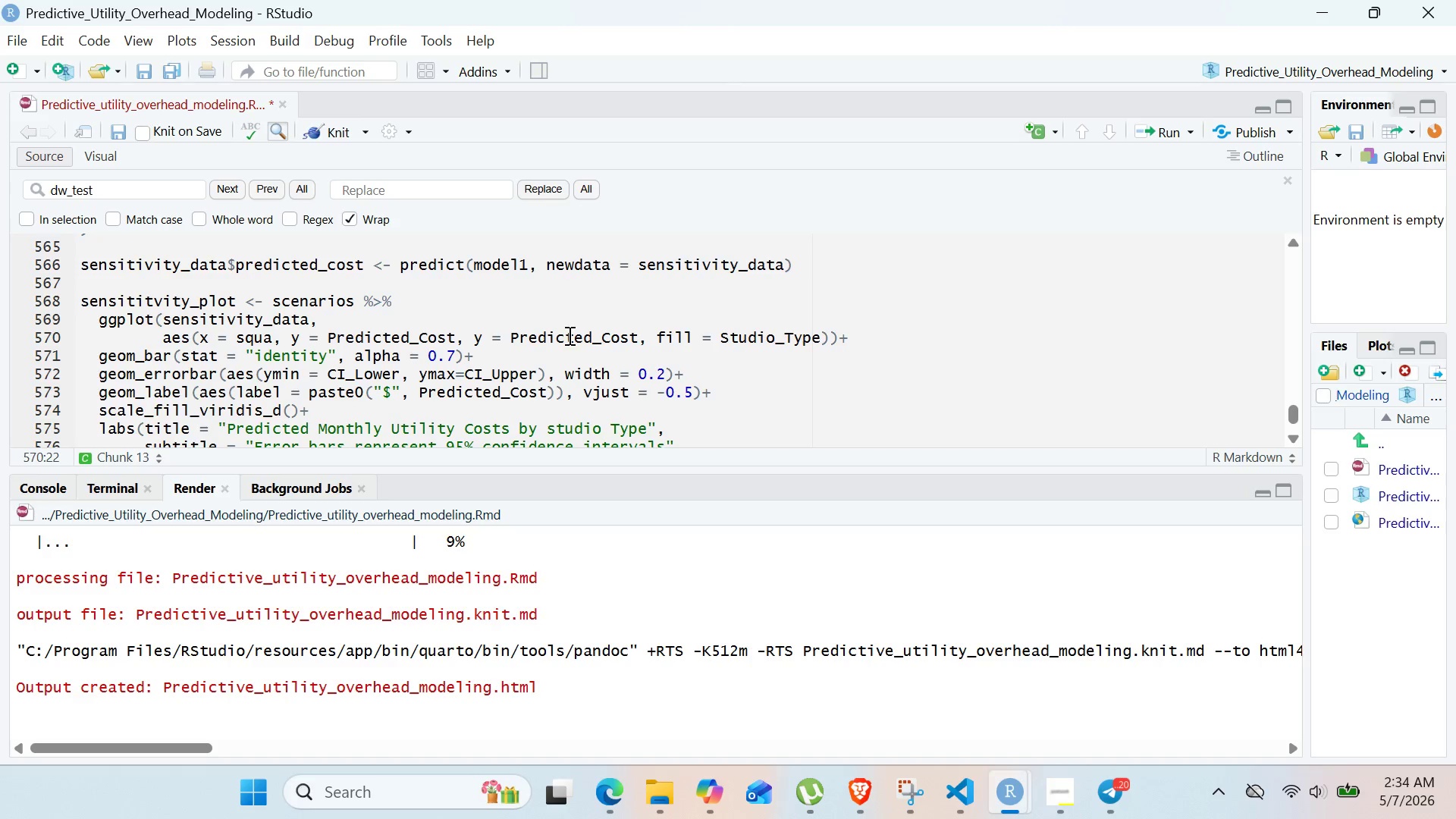 
type(re_footage)
 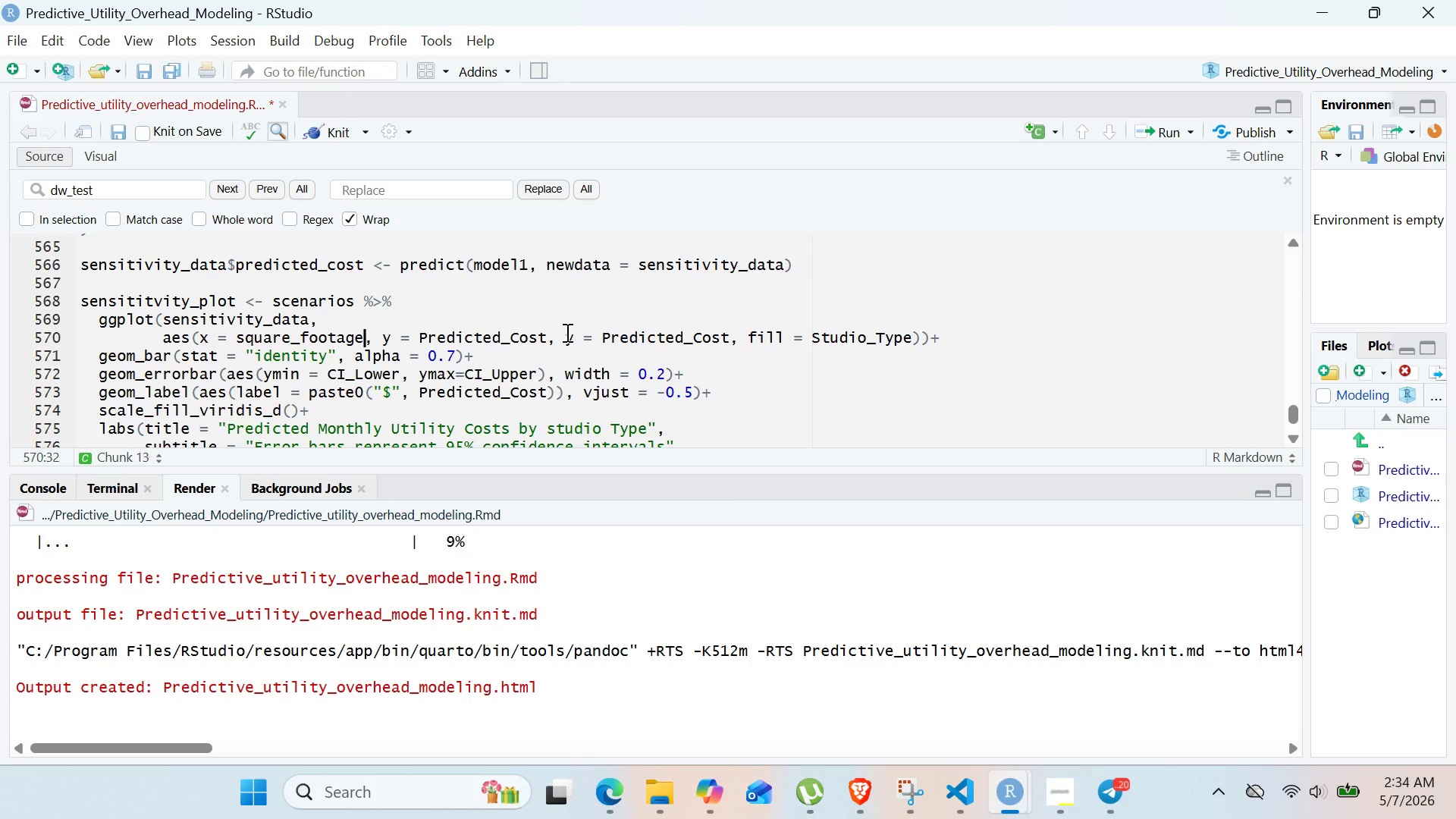 
wait(11.66)
 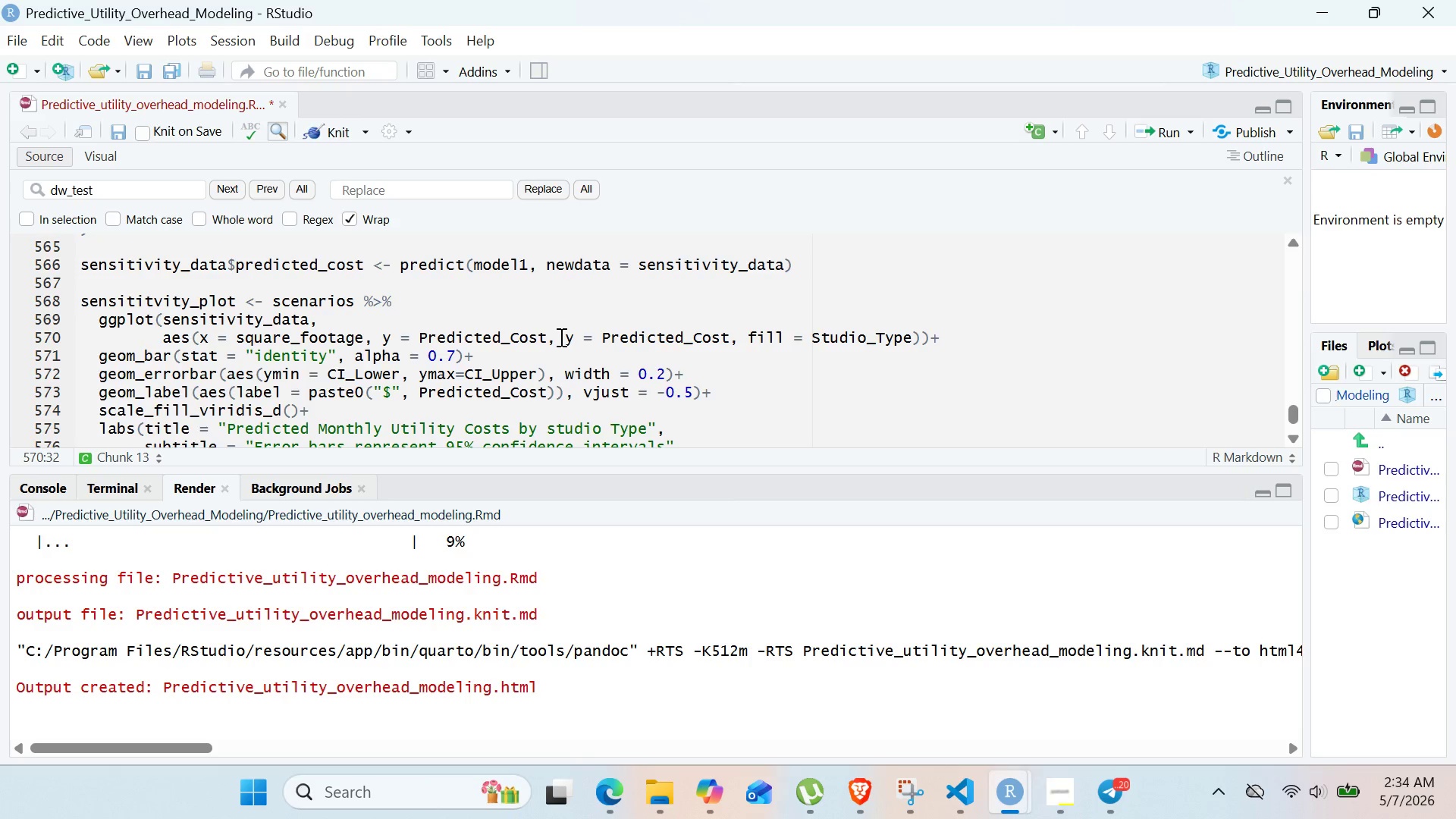 
left_click_drag(start_coordinate=[766, 306], to_coordinate=[944, 309])
 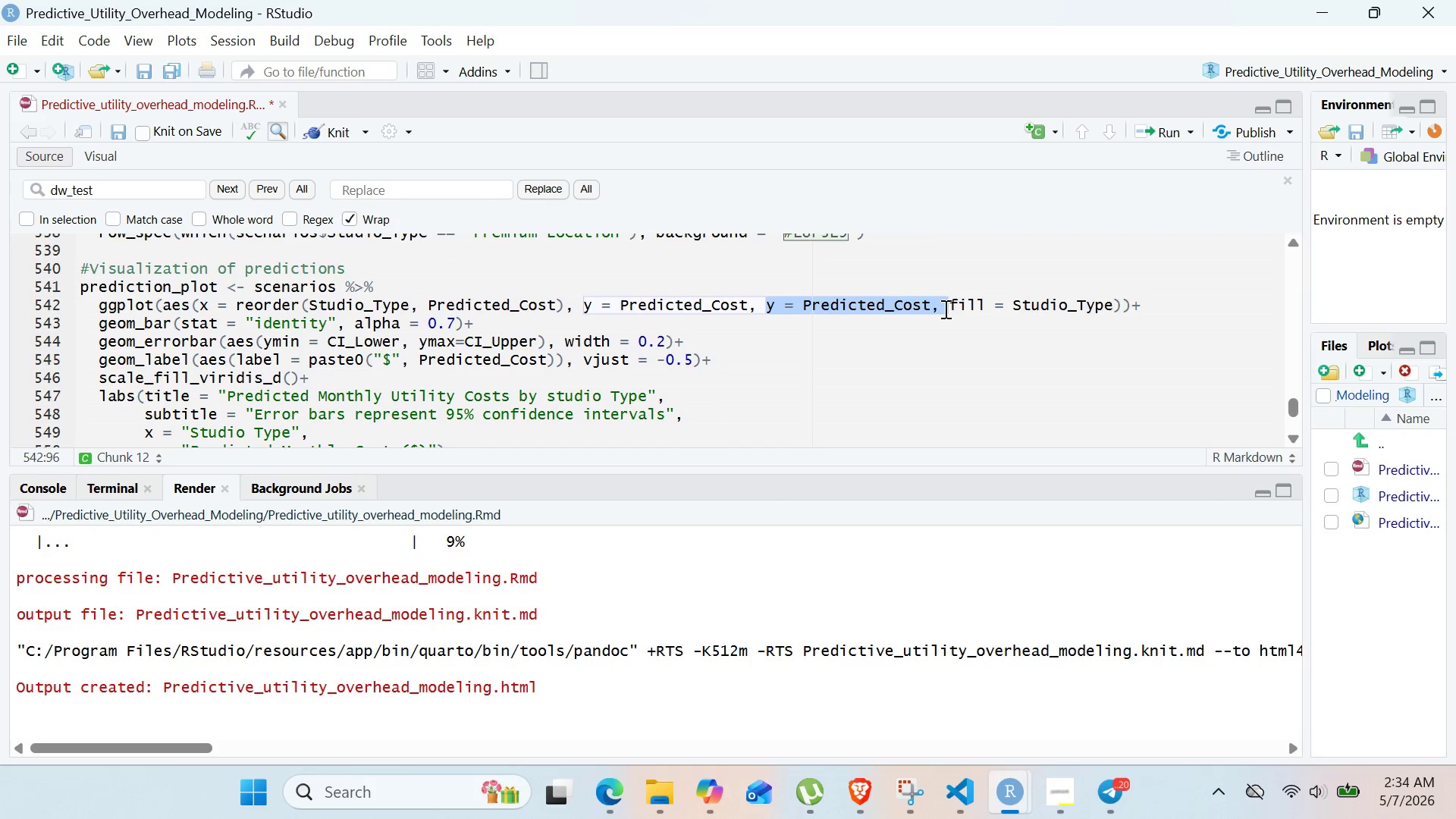 
key(Backspace)
 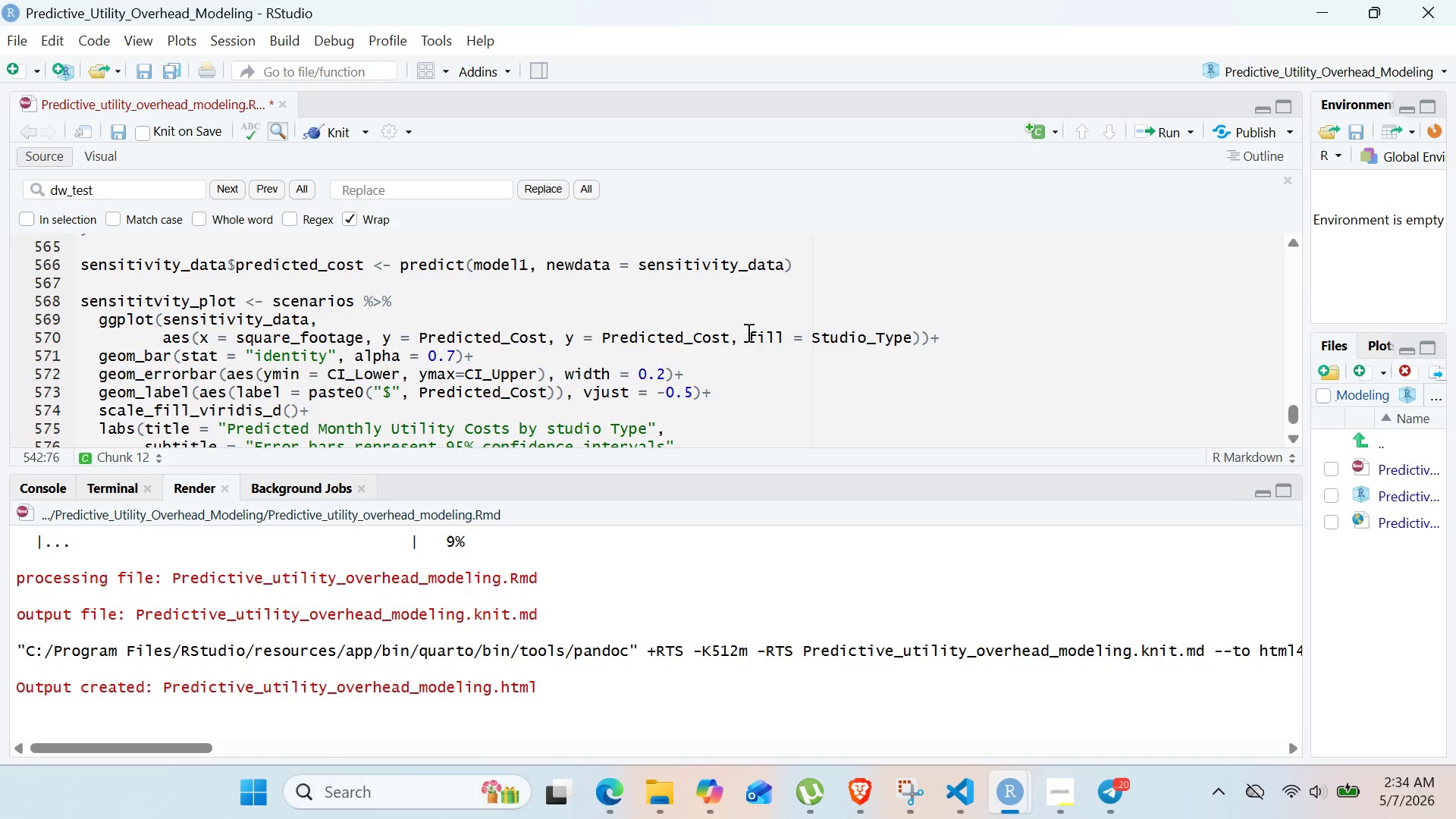 
wait(8.27)
 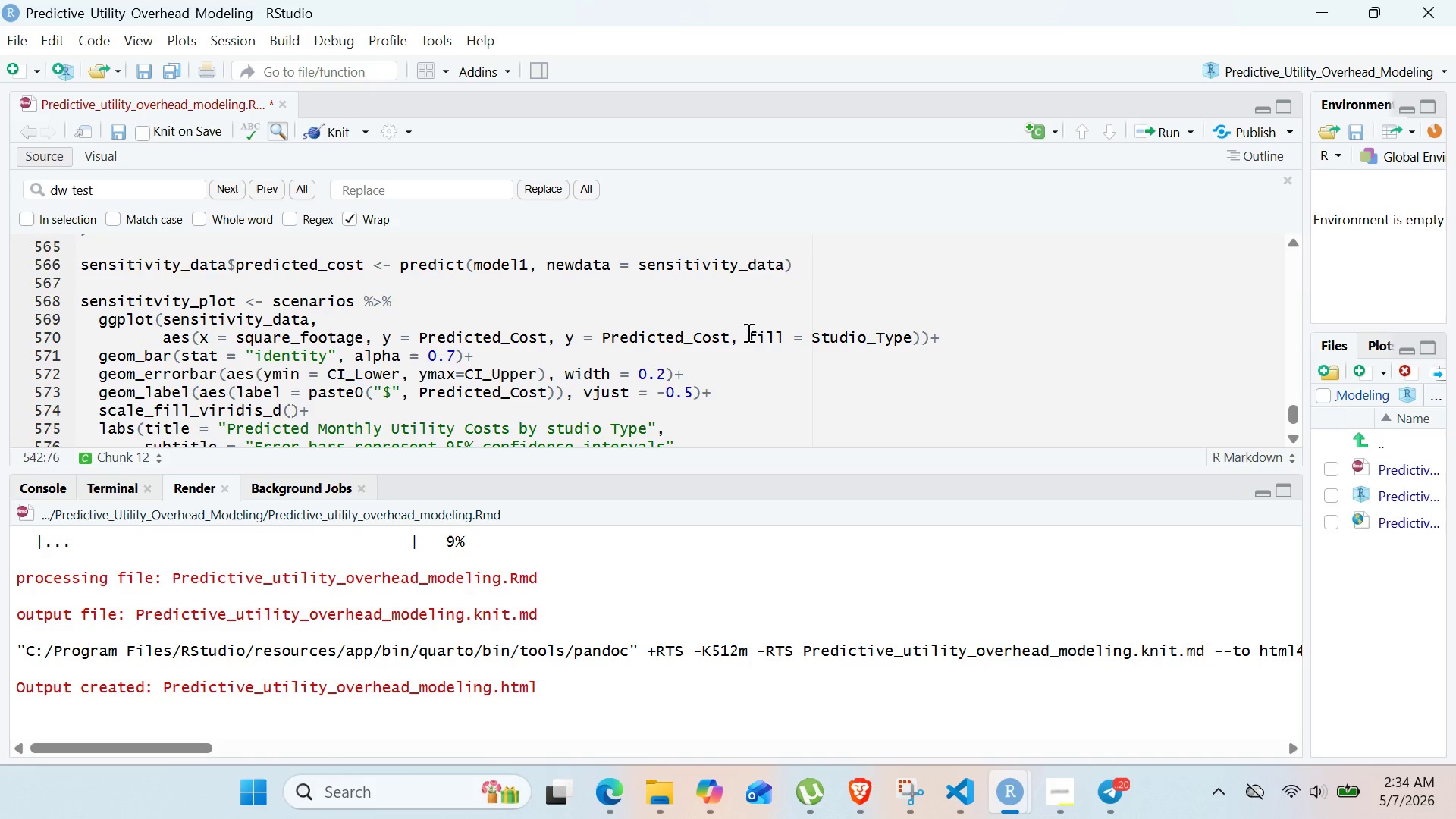 
left_click_drag(start_coordinate=[747, 336], to_coordinate=[910, 337])
 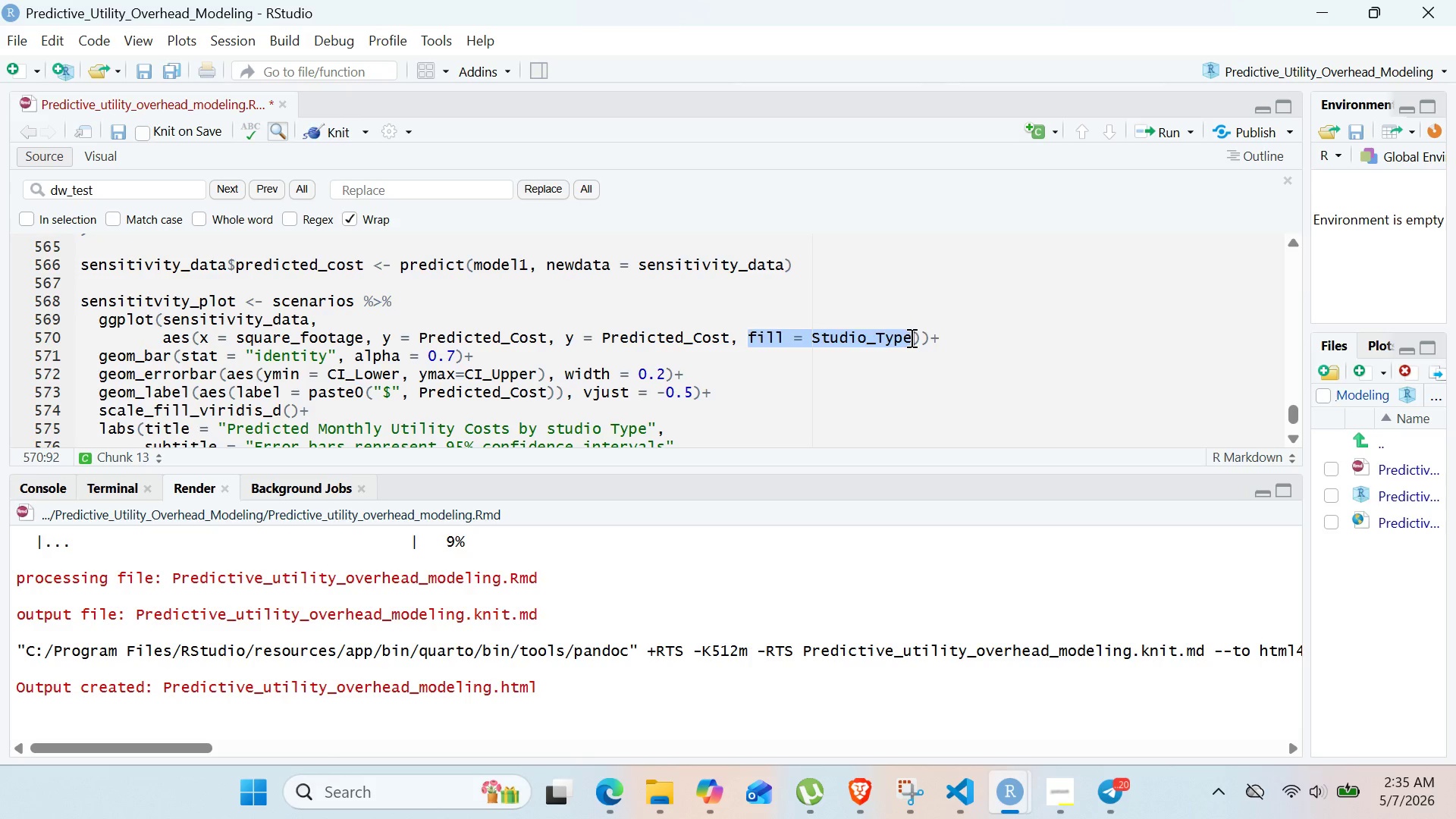 
key(Backspace)
type(color = facto)
 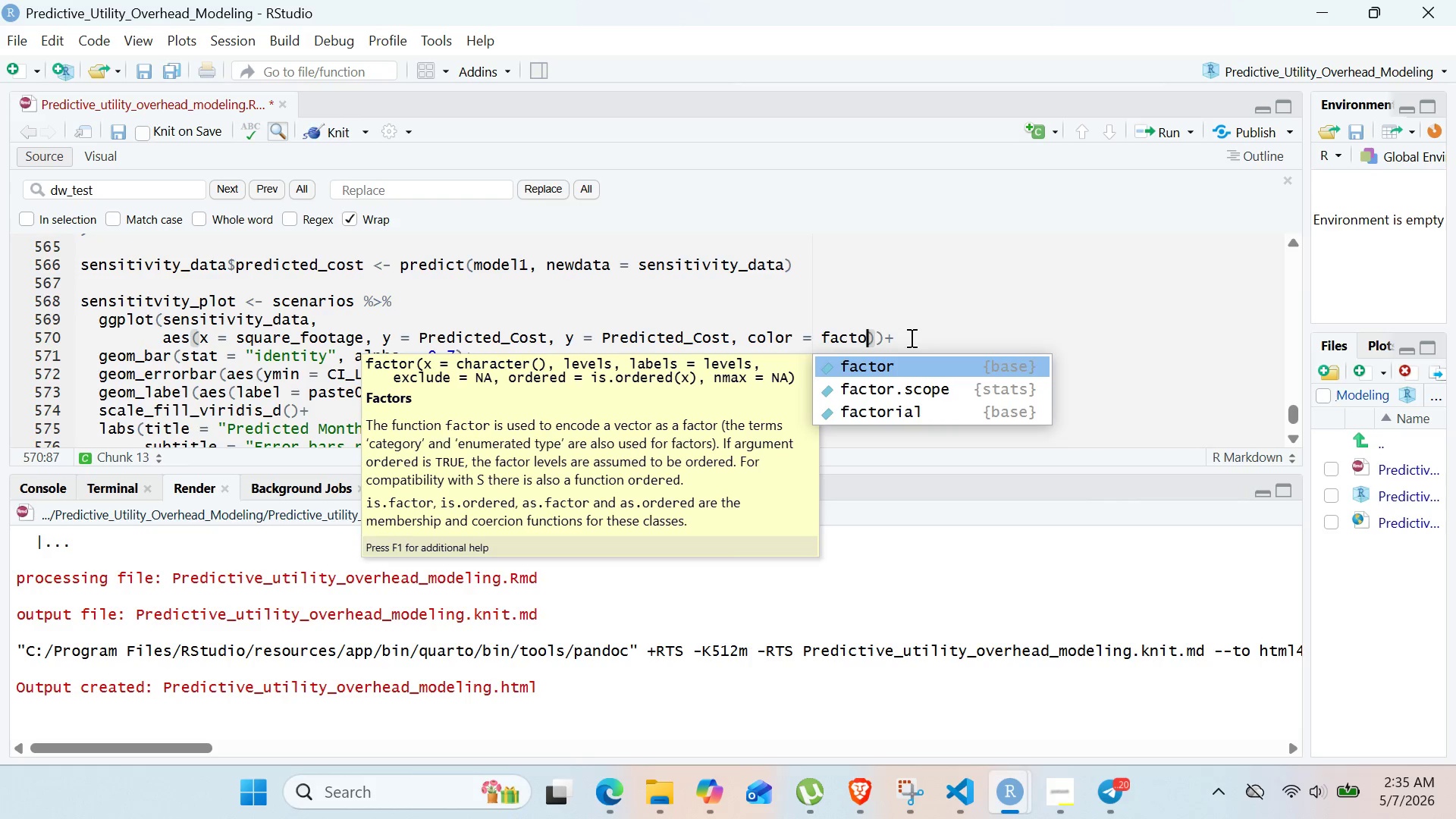 
key(Enter)
 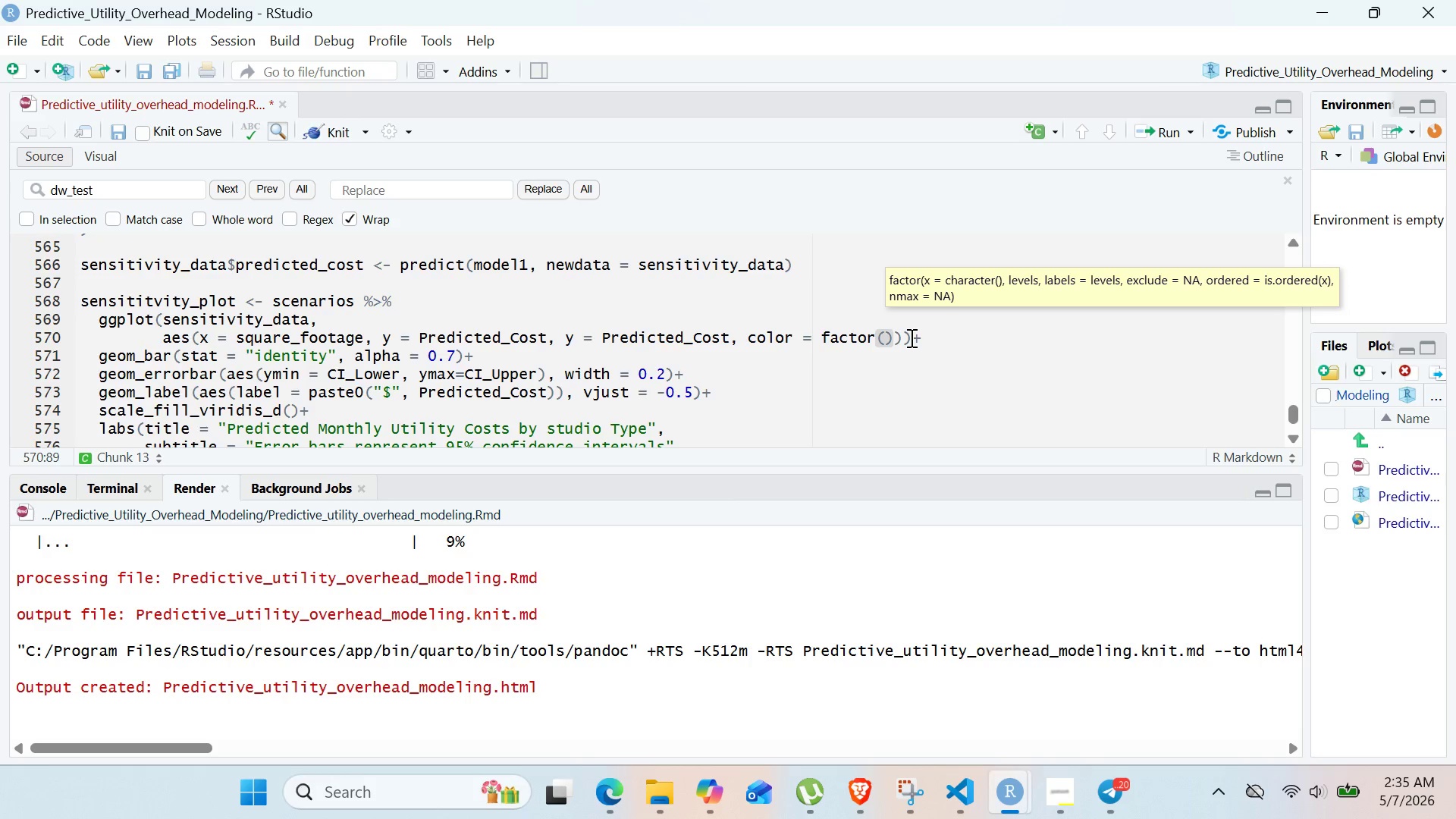 
type(avg_INTERNAl_temp)
 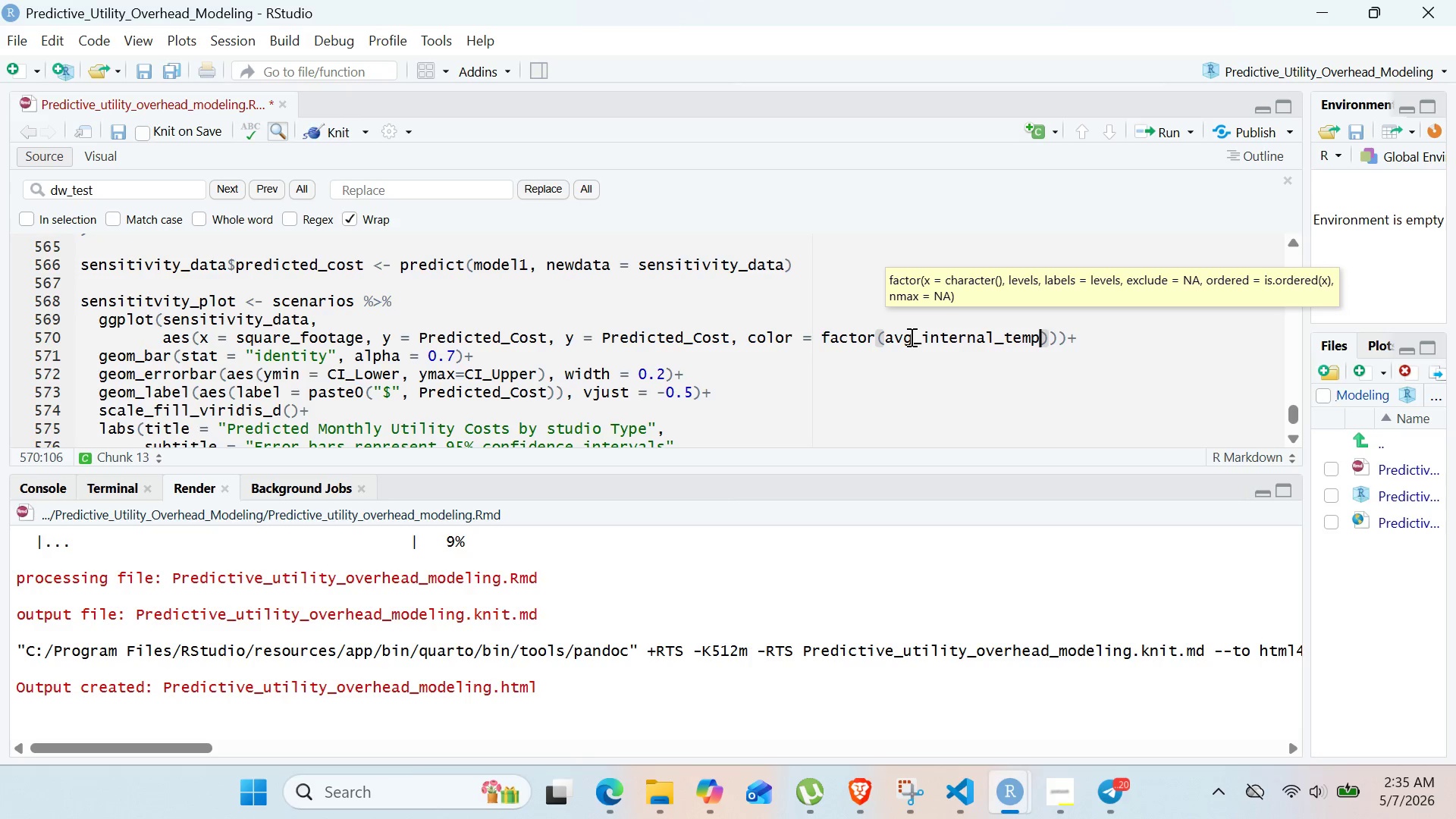 
wait(7.0)
 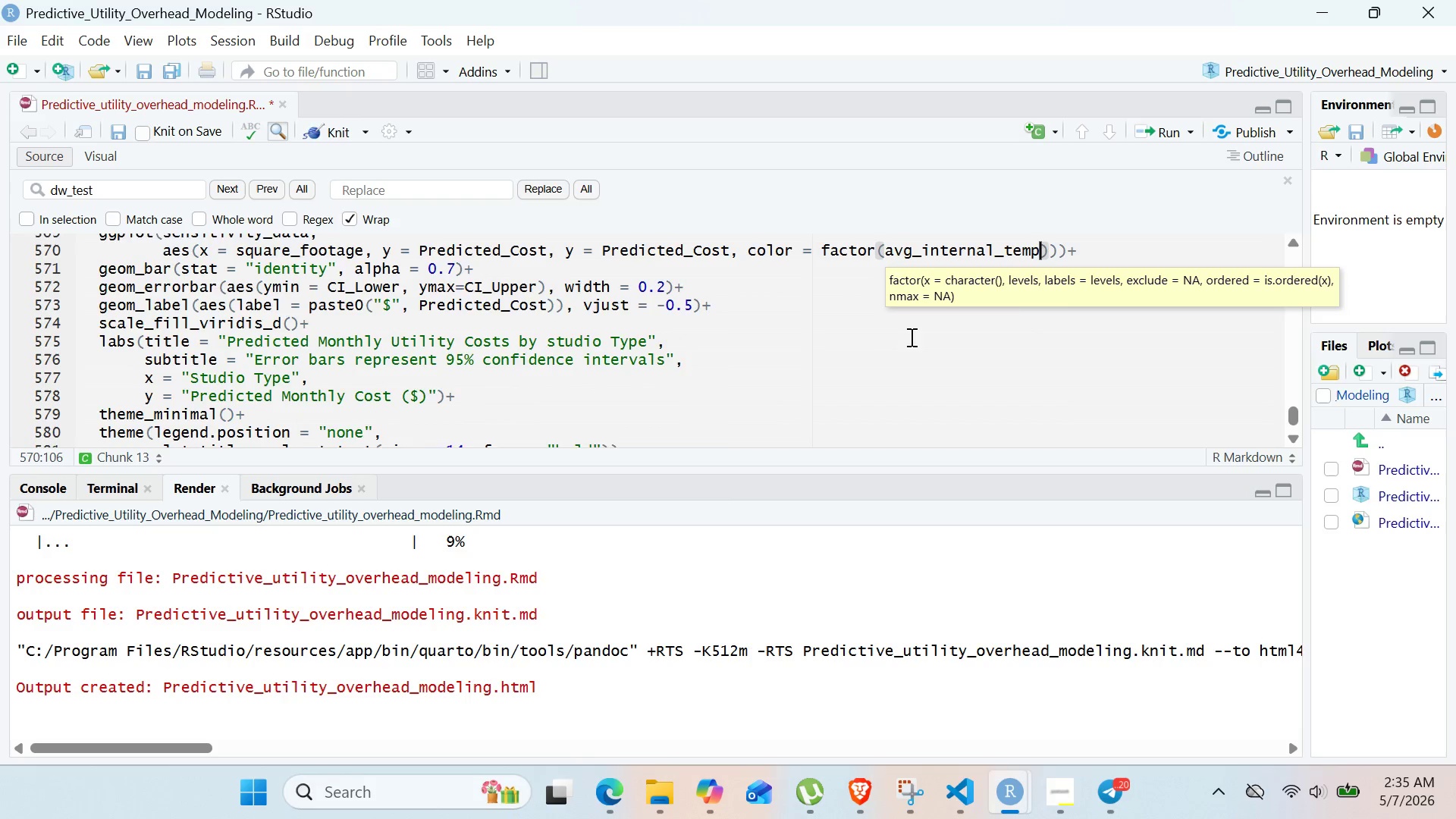 
left_click([168, 264])
 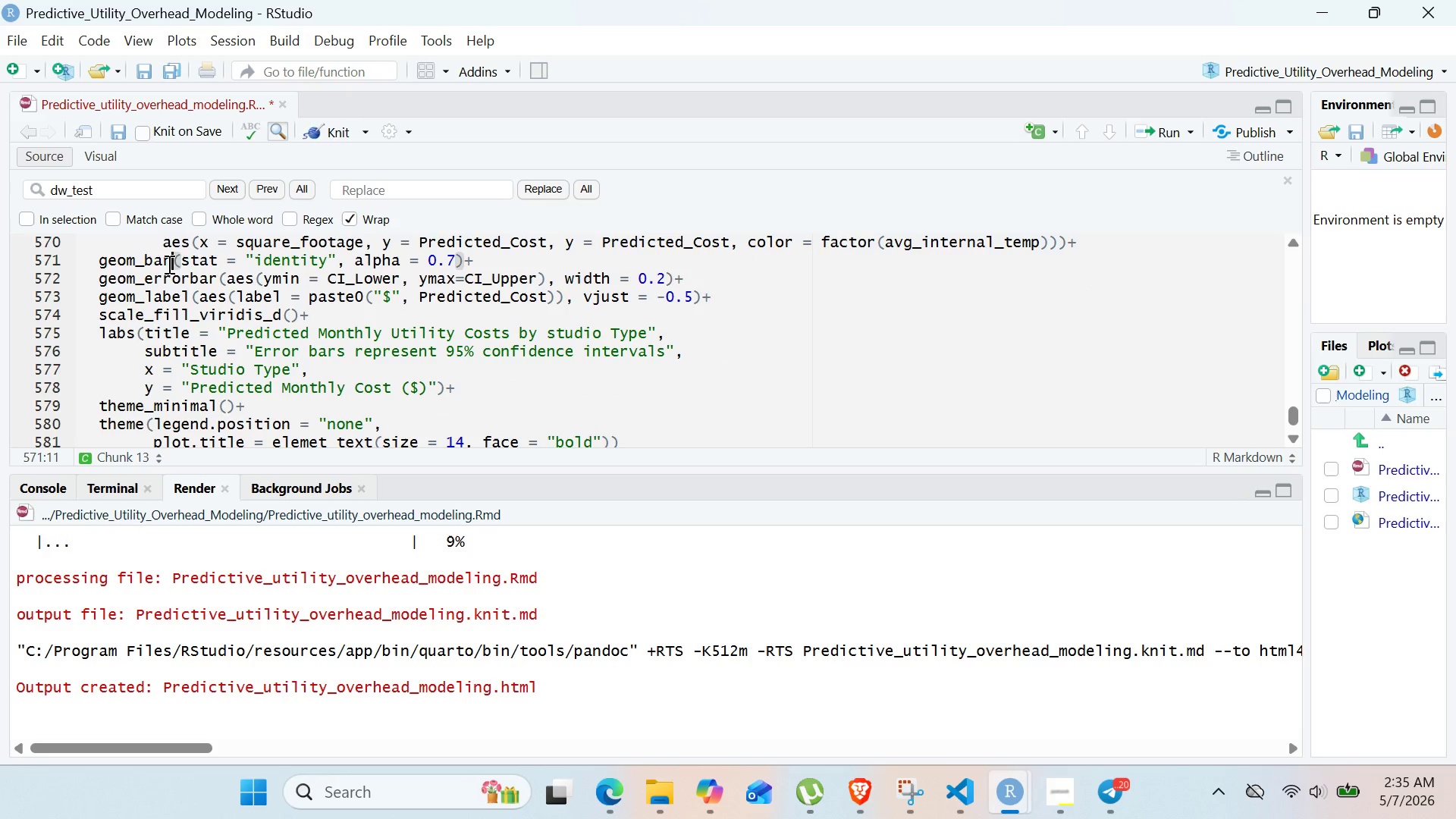 
key(Backspace)
key(Backspace)
key(Backspace)
type(line)
 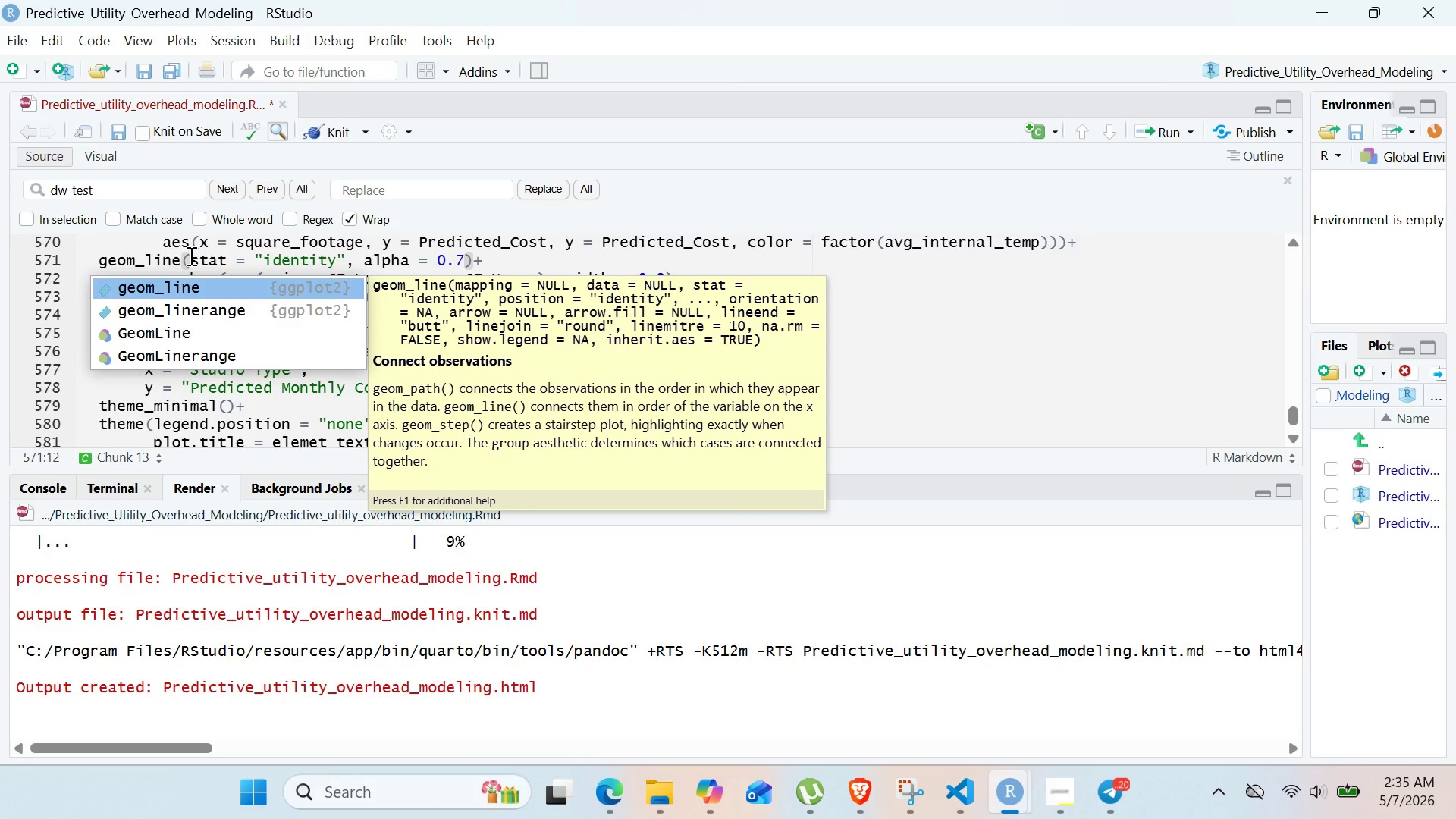 
left_click_drag(start_coordinate=[190, 256], to_coordinate=[462, 264])
 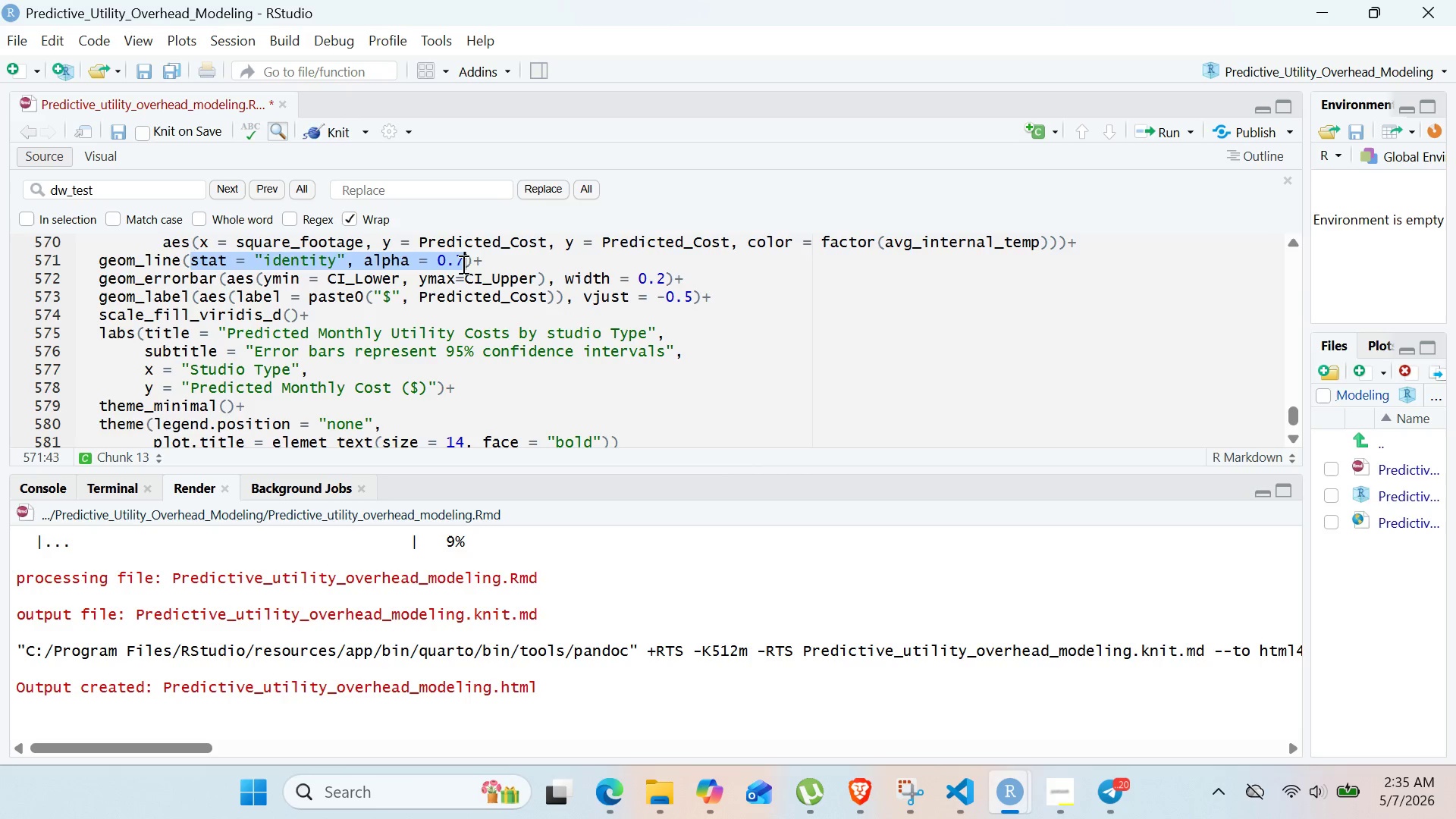 
key(Backspace)
type(size = 1)
 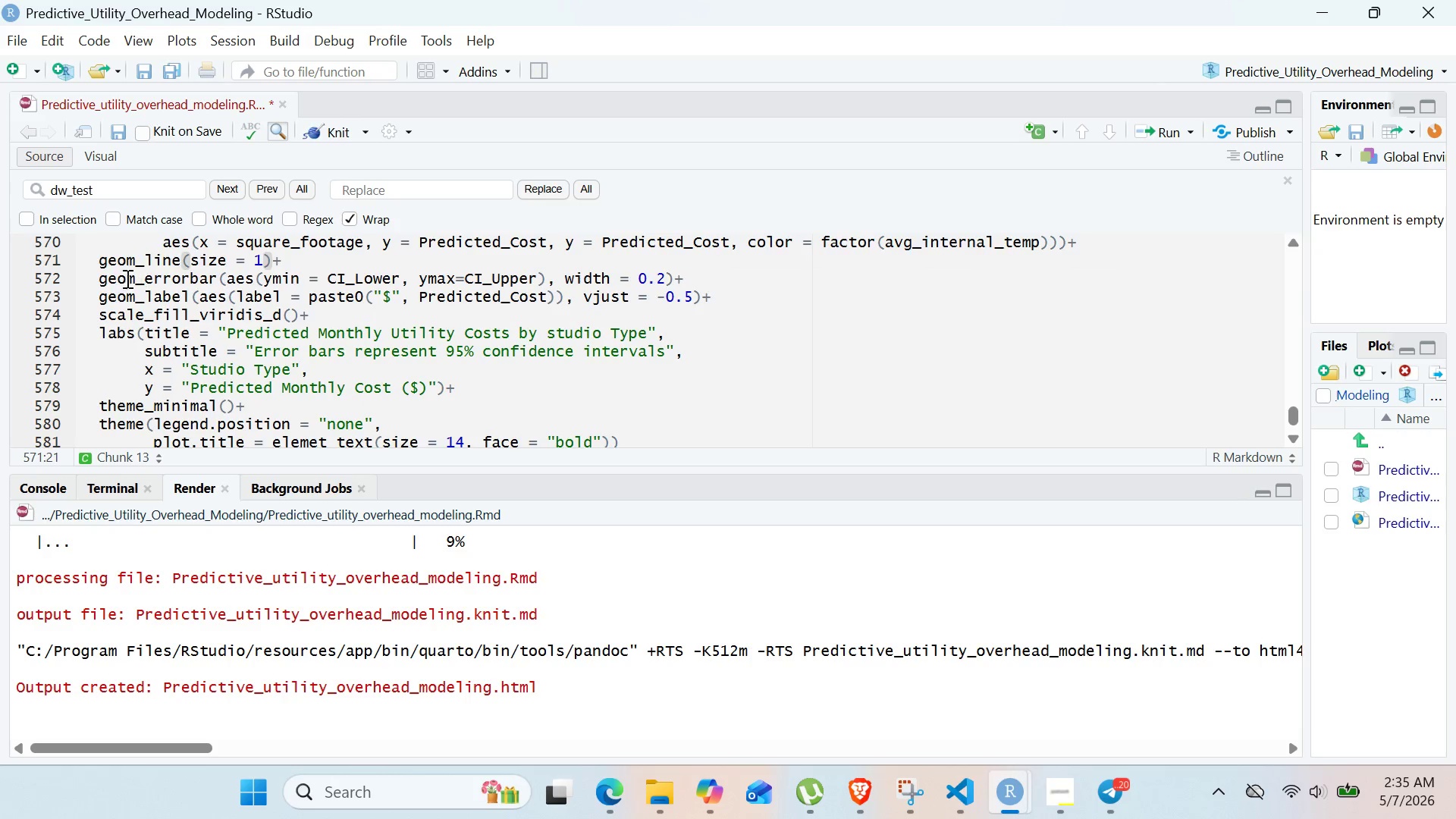 
left_click_drag(start_coordinate=[97, 277], to_coordinate=[215, 280])
 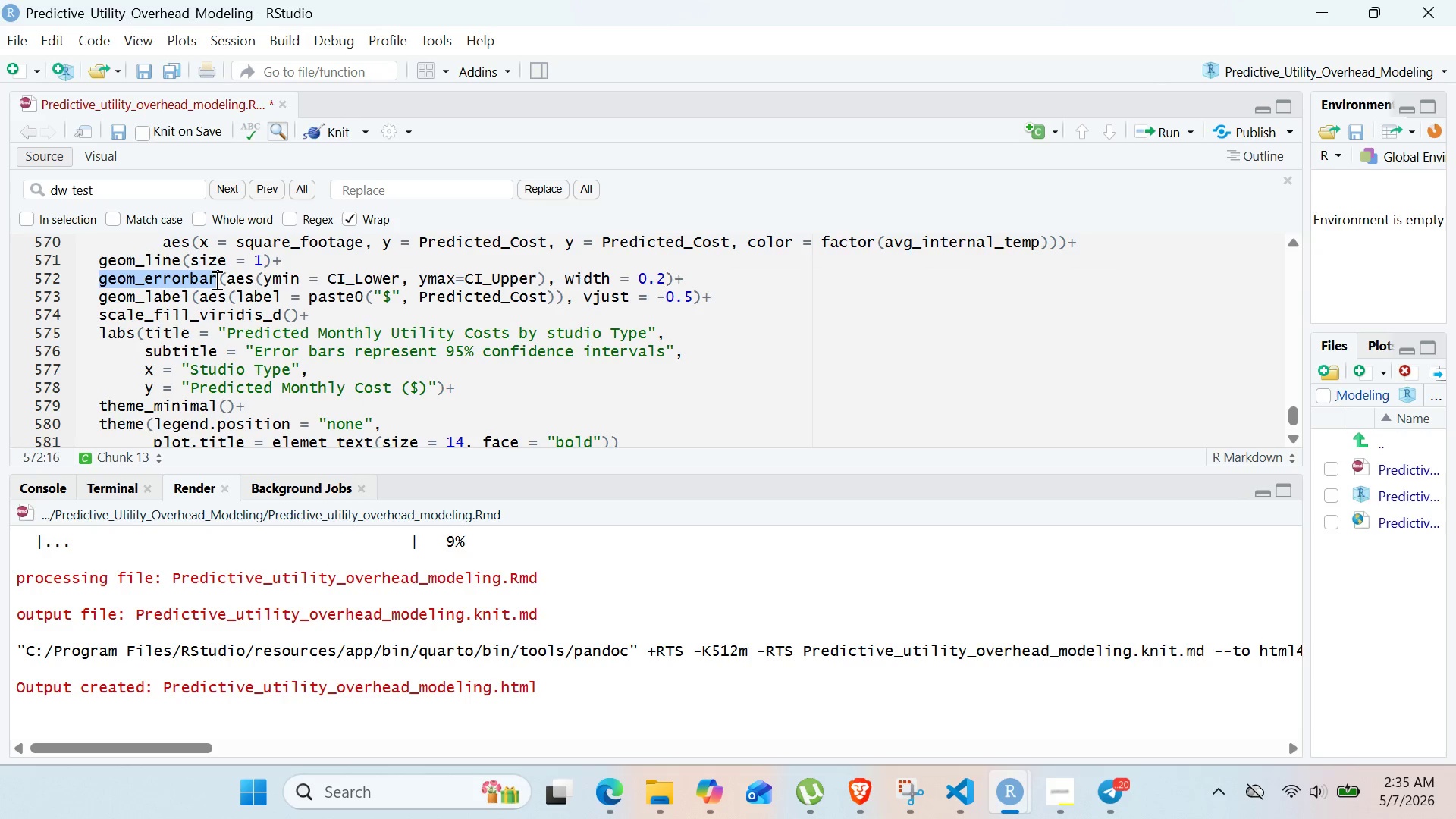 
type(facet_wrap)
 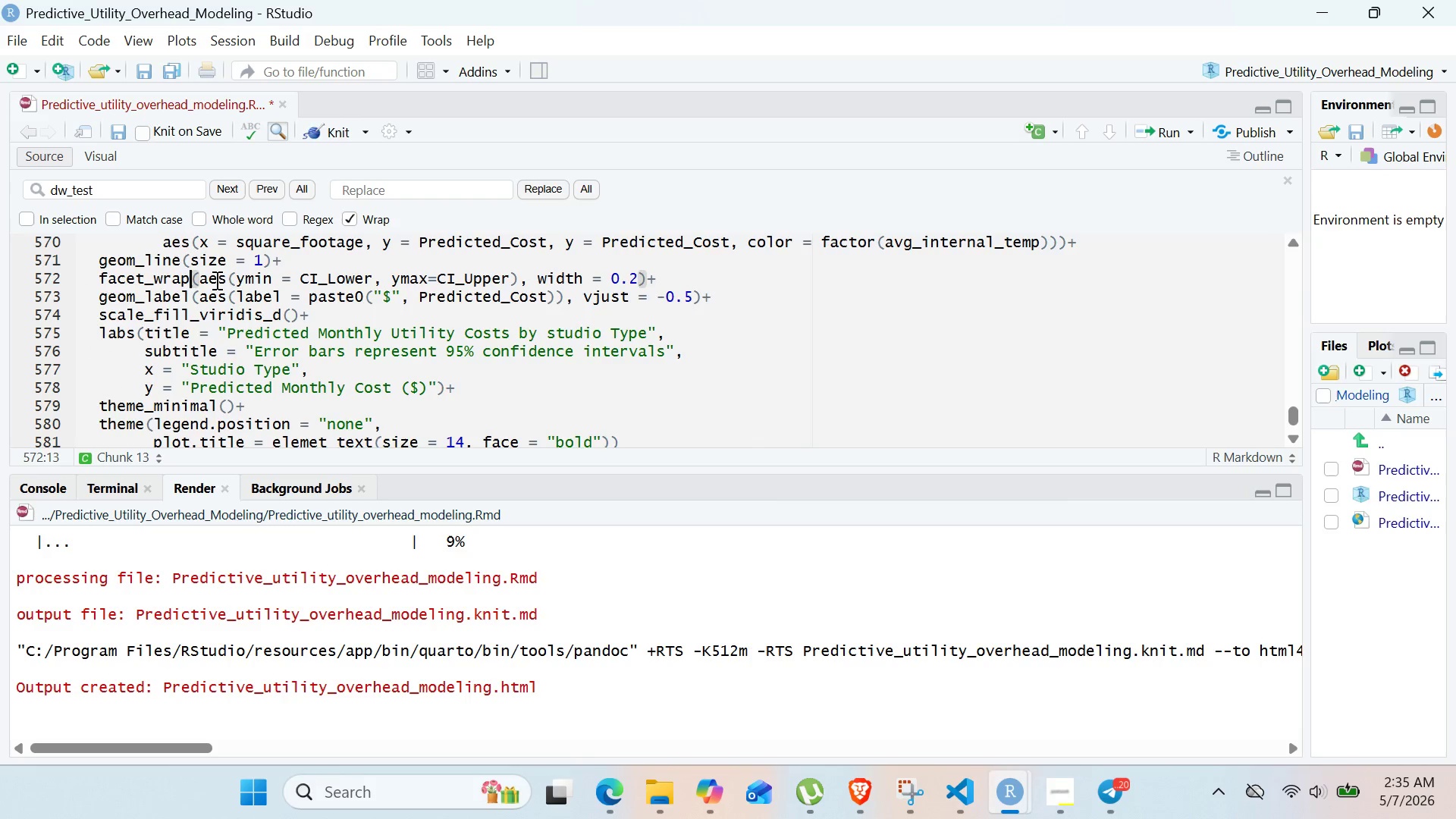 
left_click_drag(start_coordinate=[199, 277], to_coordinate=[636, 282])
 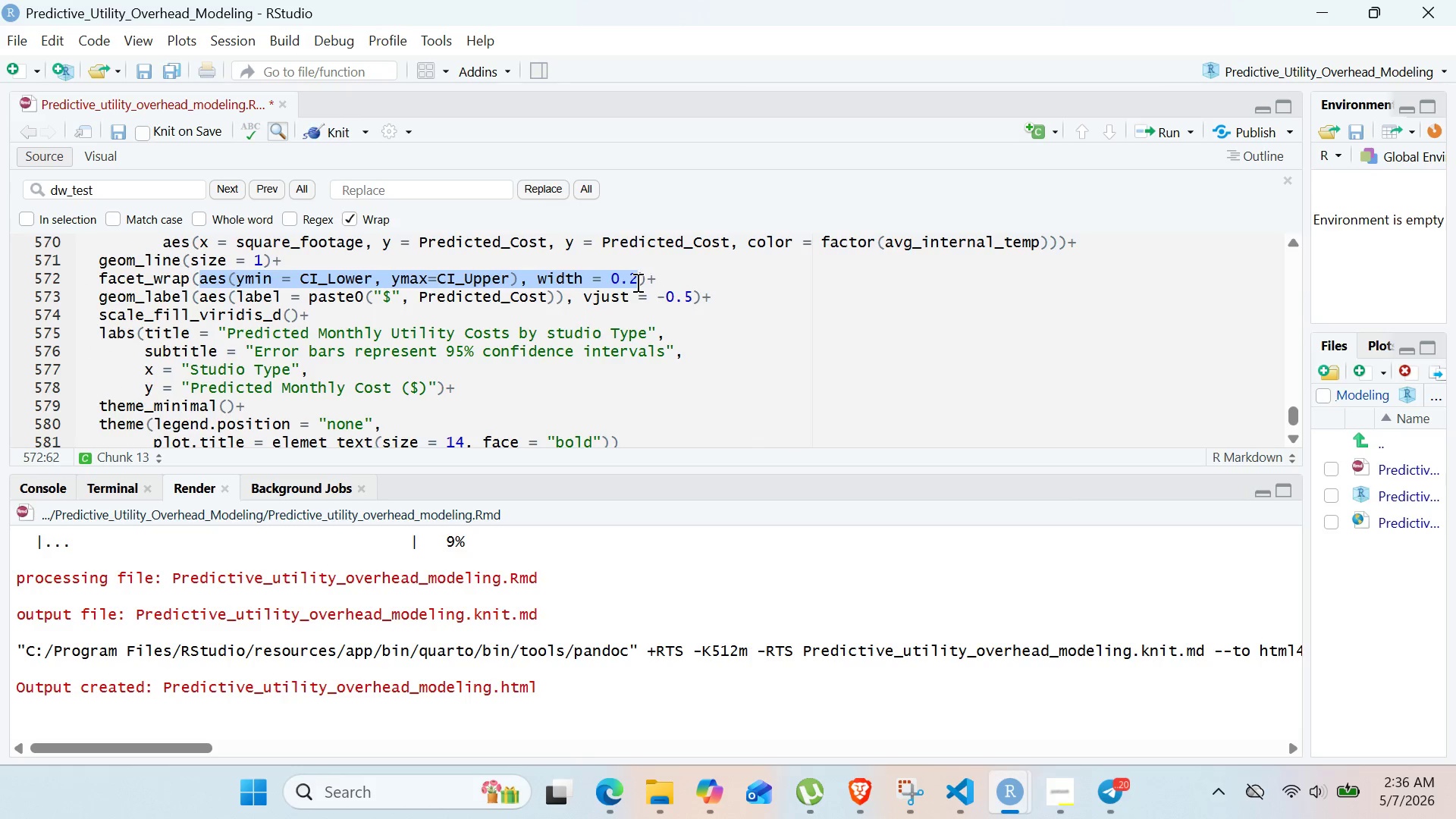 
key(Backspace)
type(~PEAK_occupancy, scale = "FREE_y)
 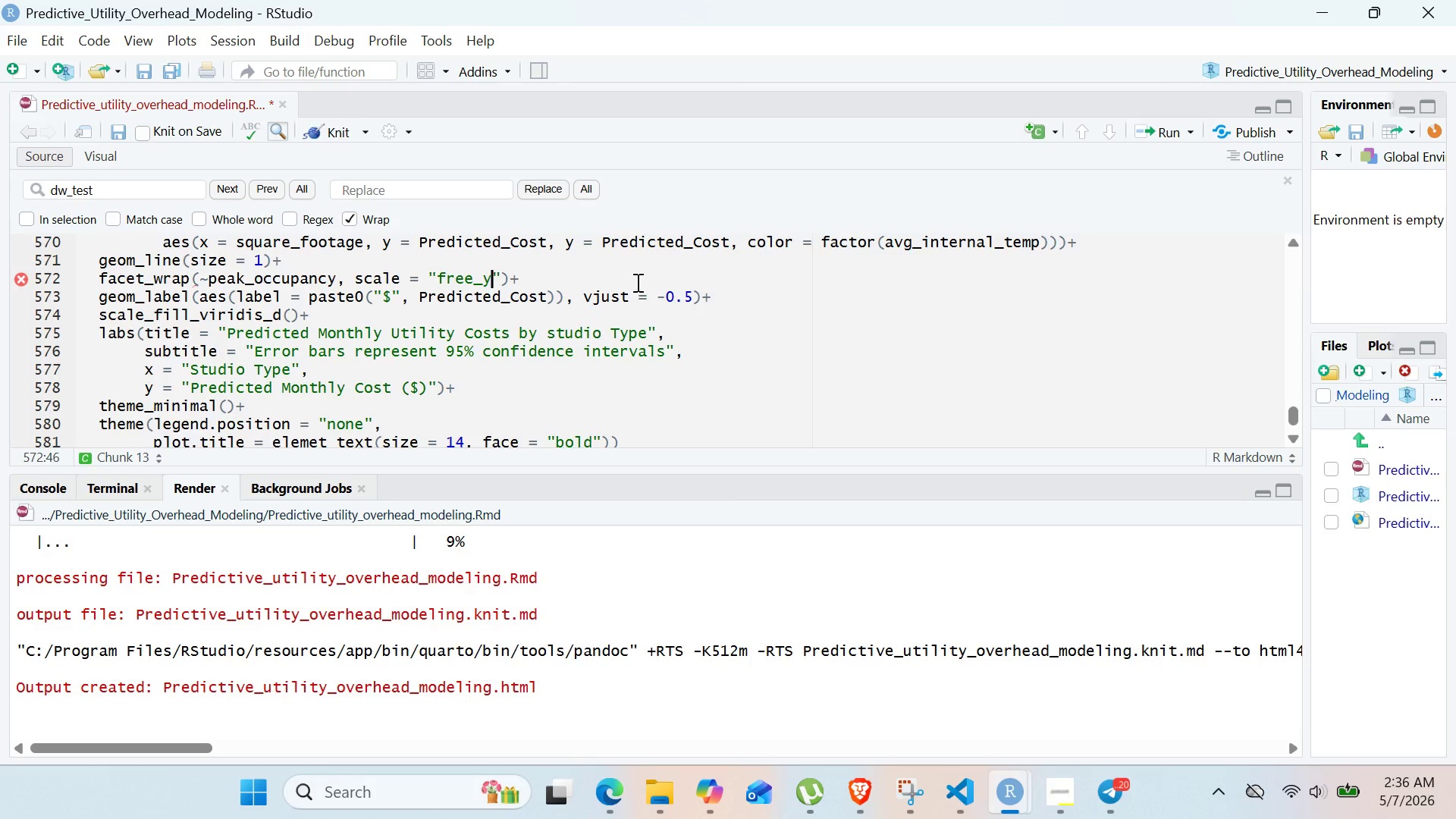 
wait(14.69)
 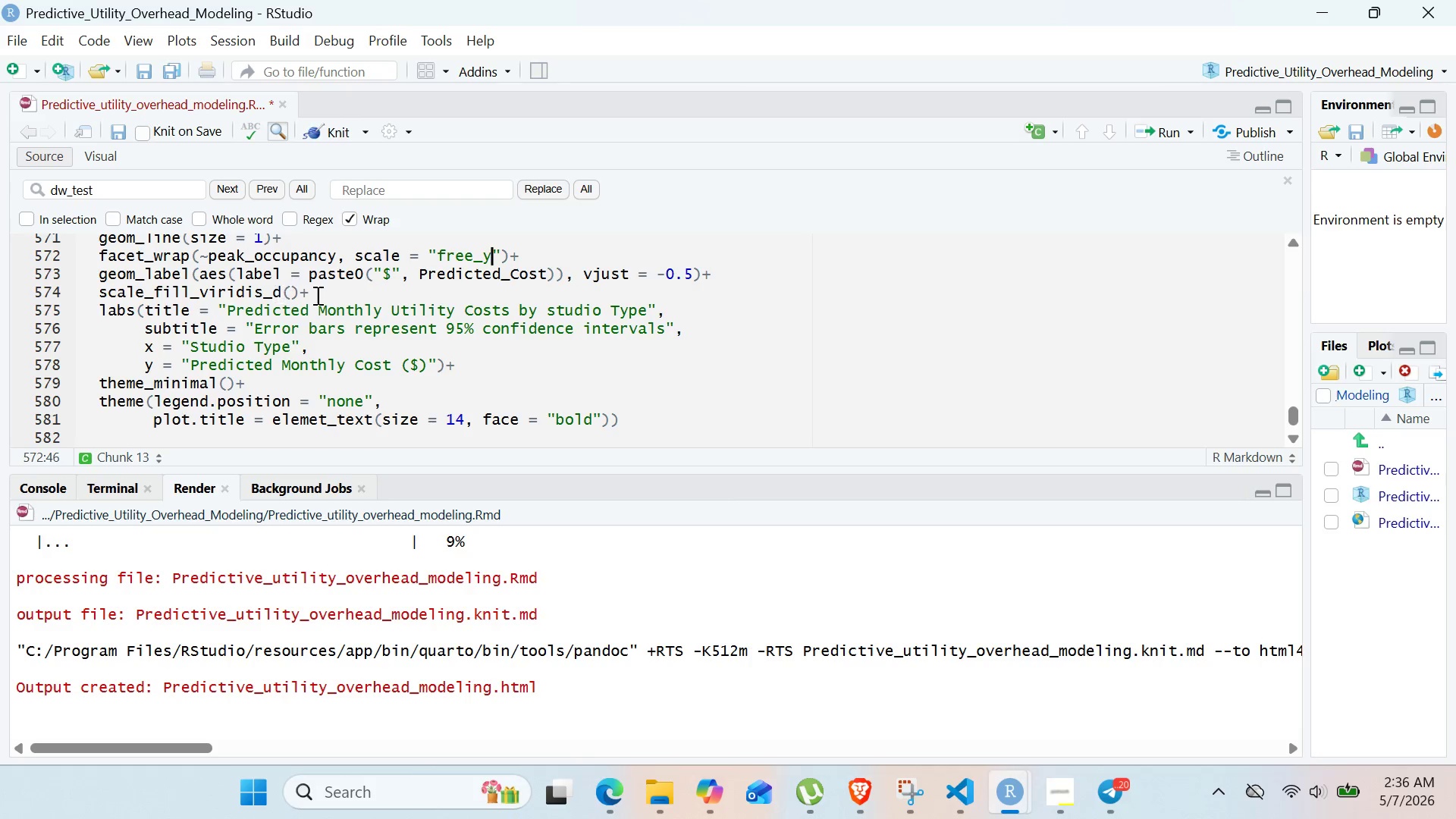 
left_click_drag(start_coordinate=[100, 284], to_coordinate=[711, 270])
 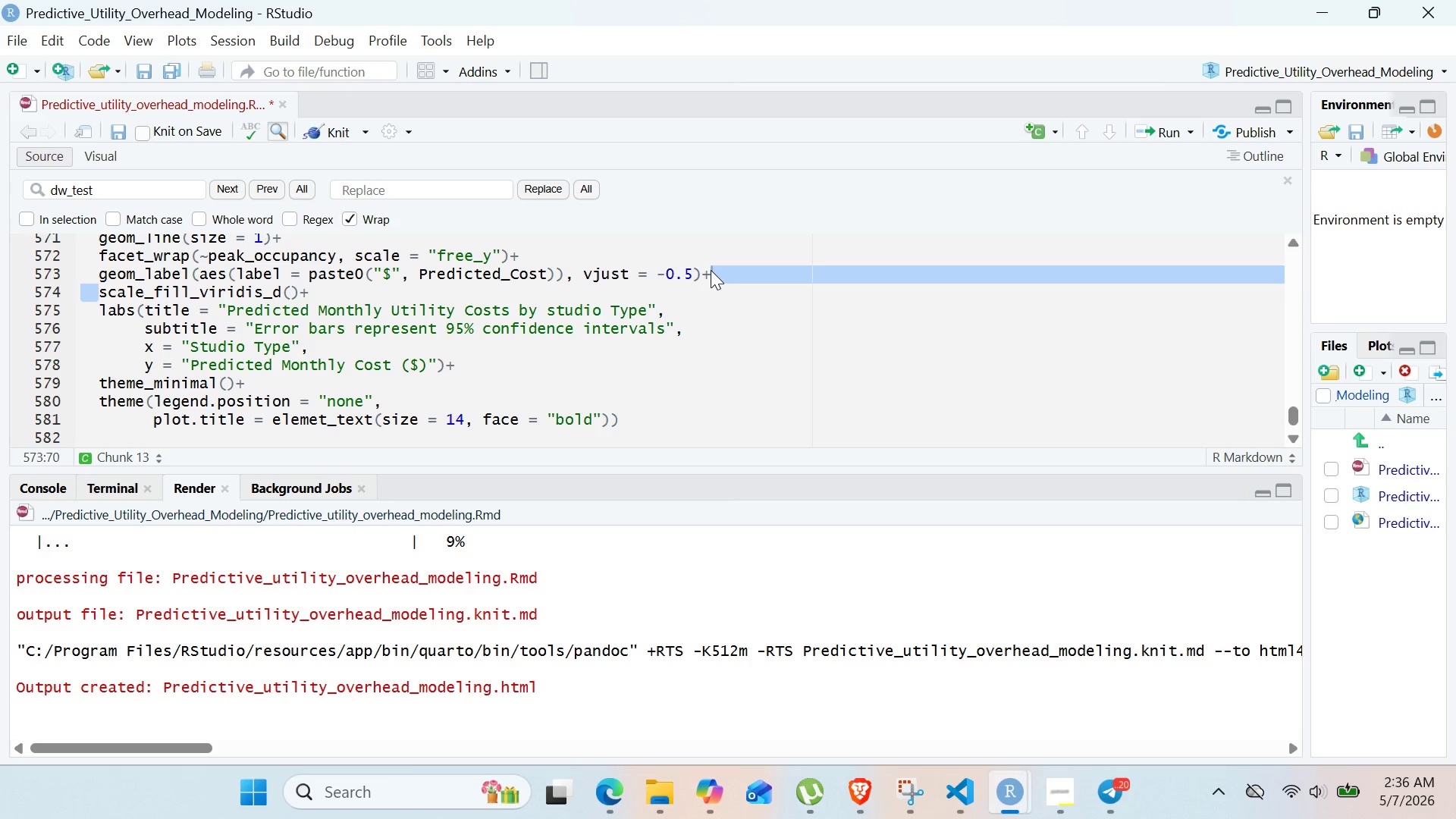 
left_click([711, 270])
 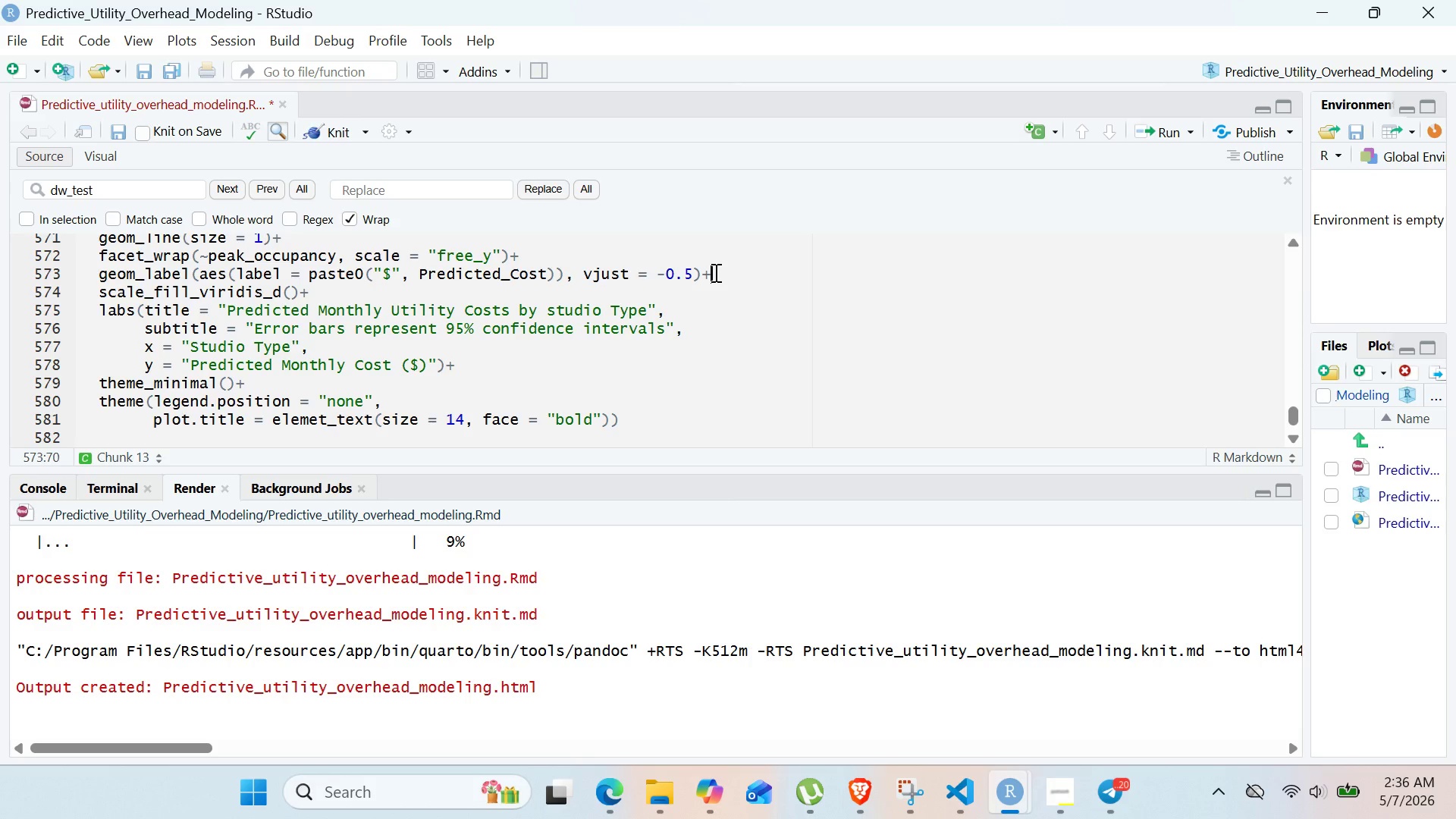 
left_click_drag(start_coordinate=[714, 272], to_coordinate=[79, 282])
 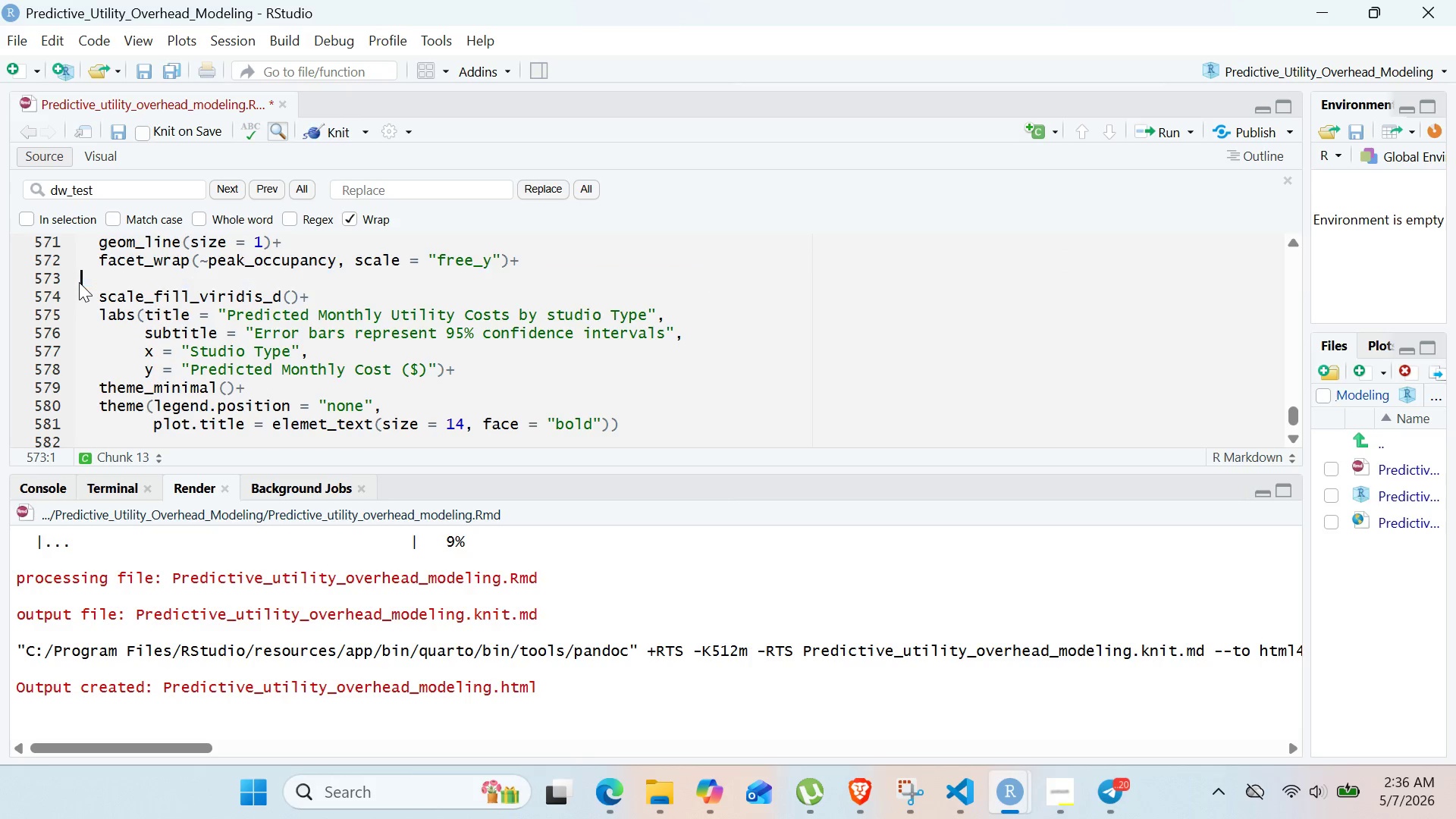 
hold_key(key=Backspace, duration=0.31)
 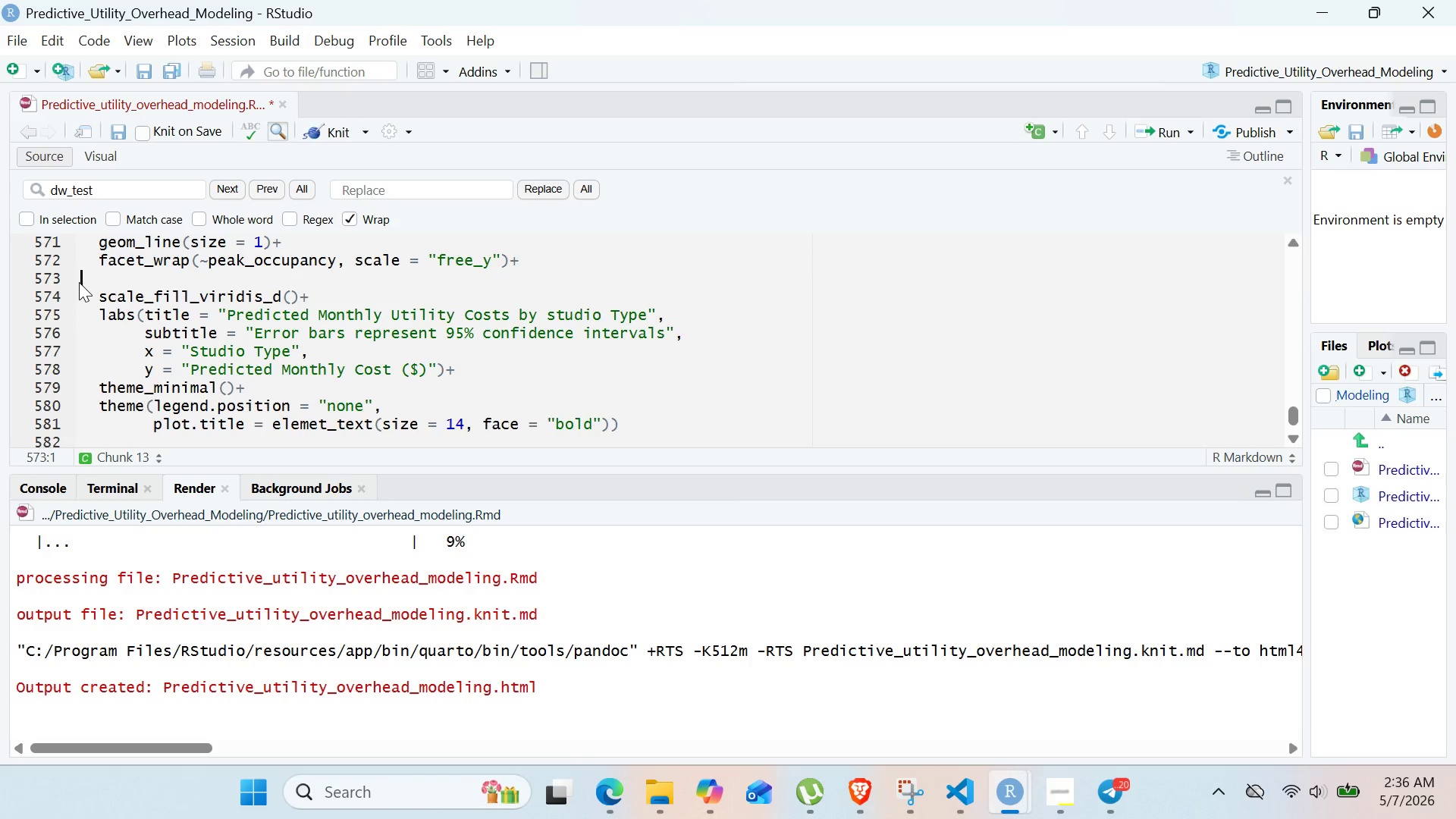 
key(Backspace)
 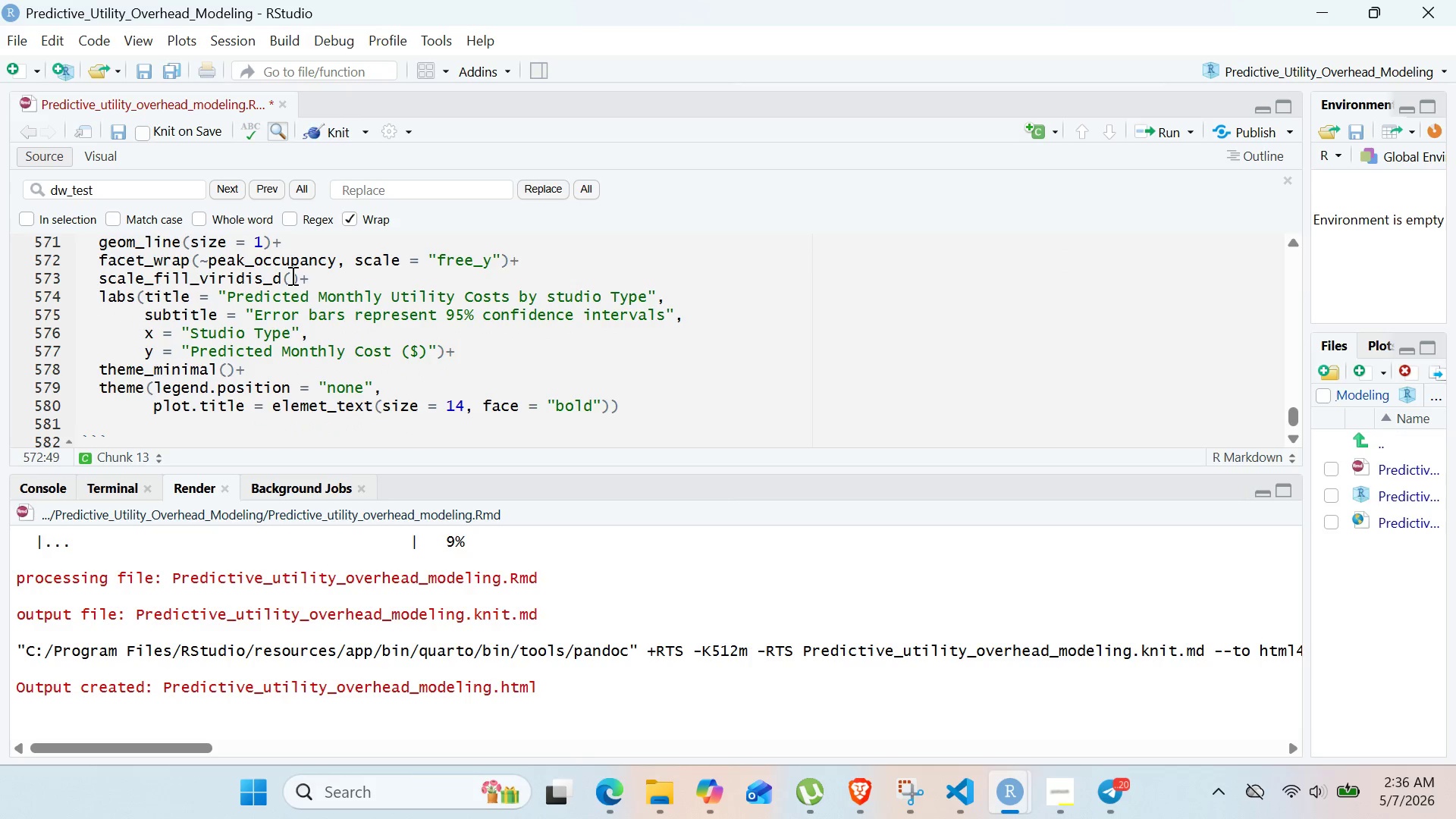 
wait(6.05)
 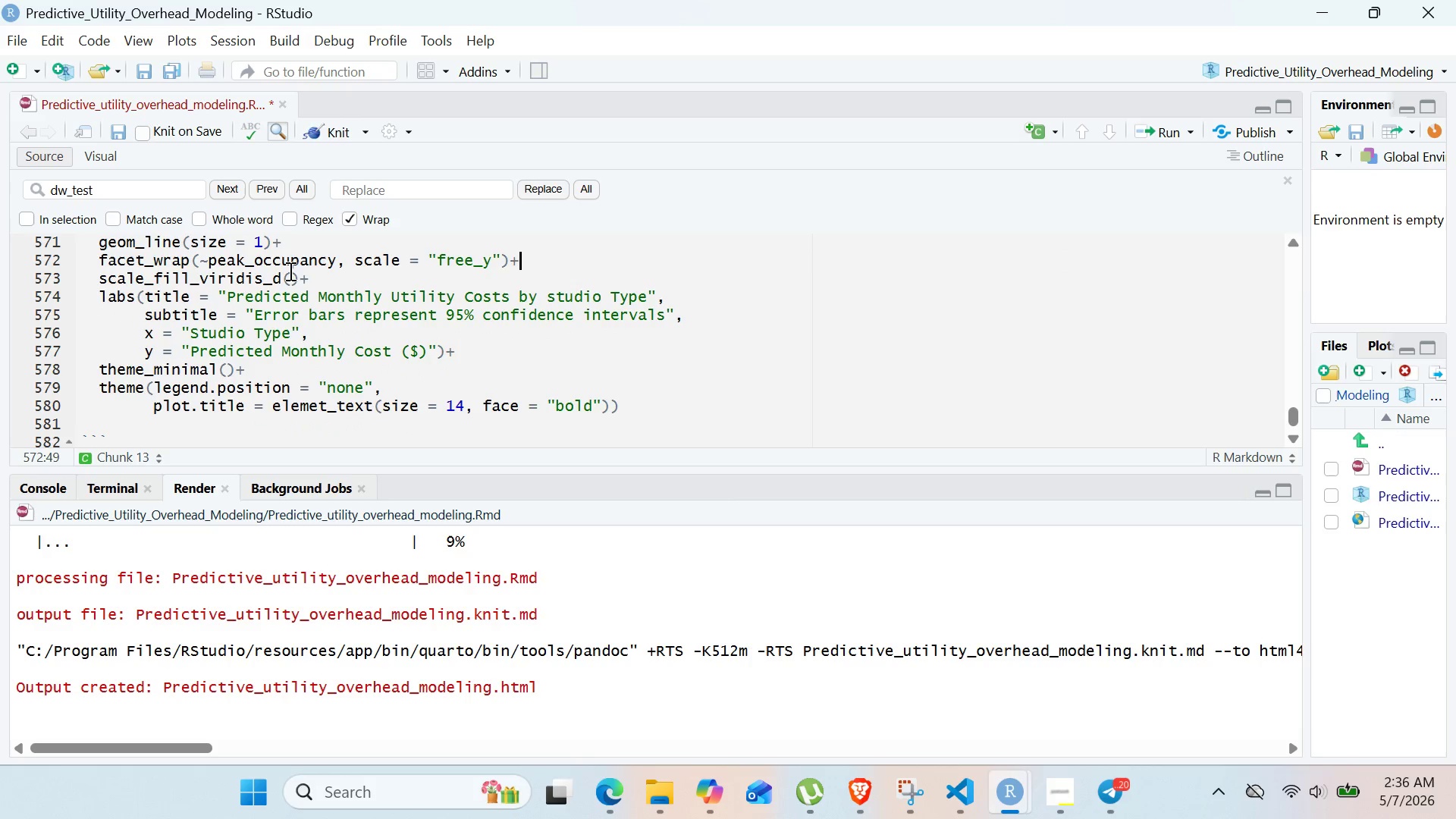 
left_click([291, 275])
 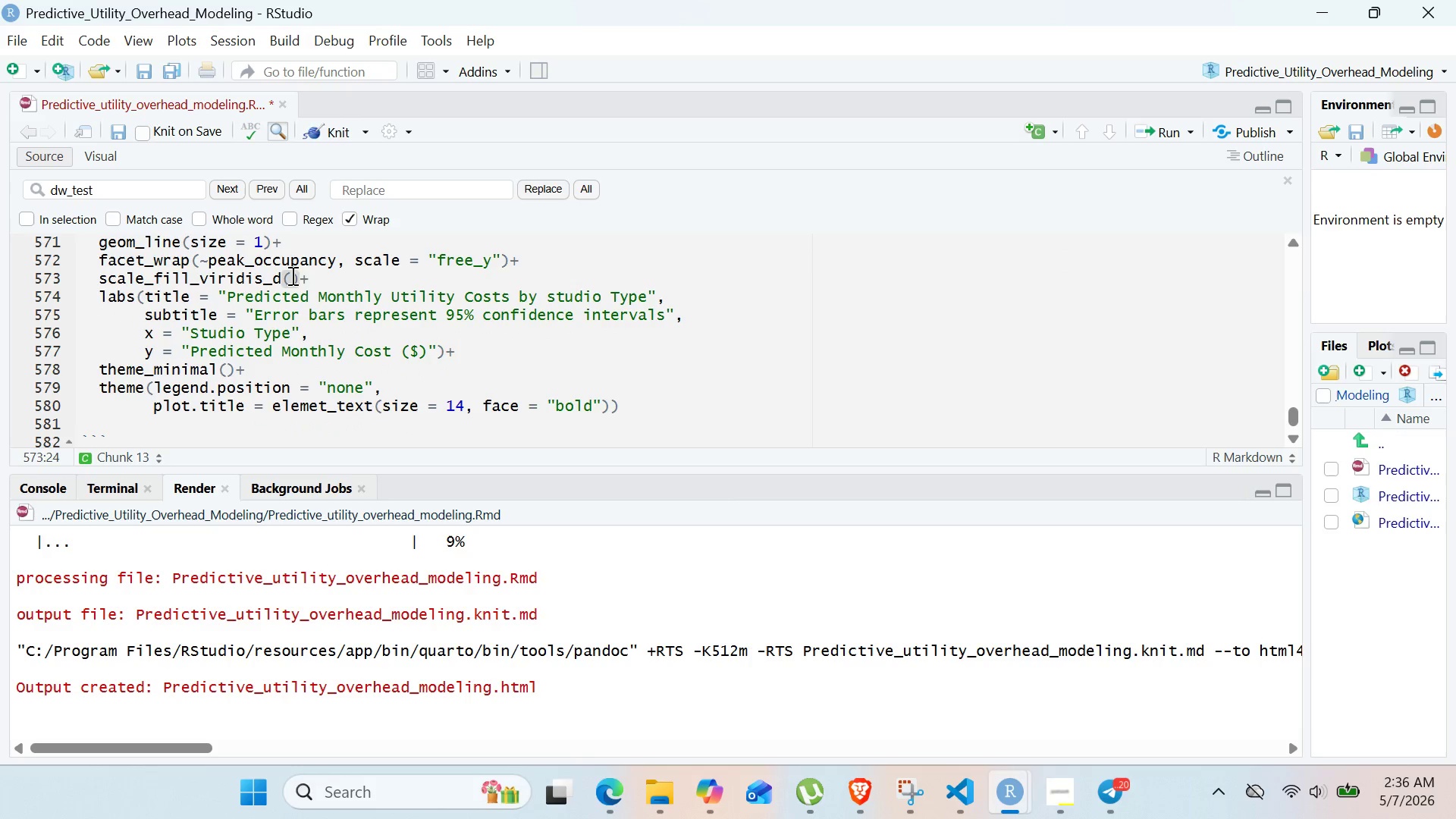 
type(name = "Internal )
 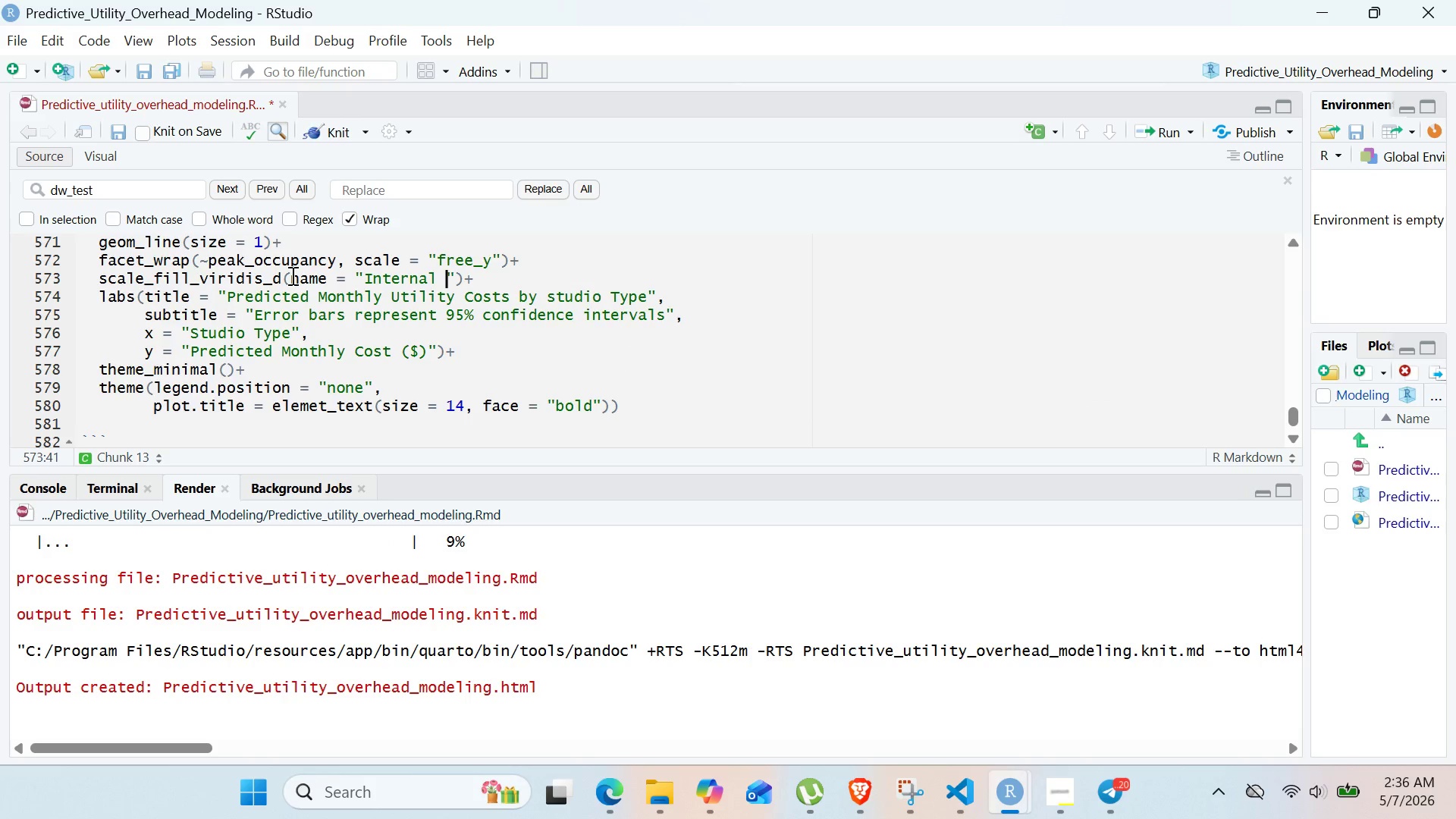 